 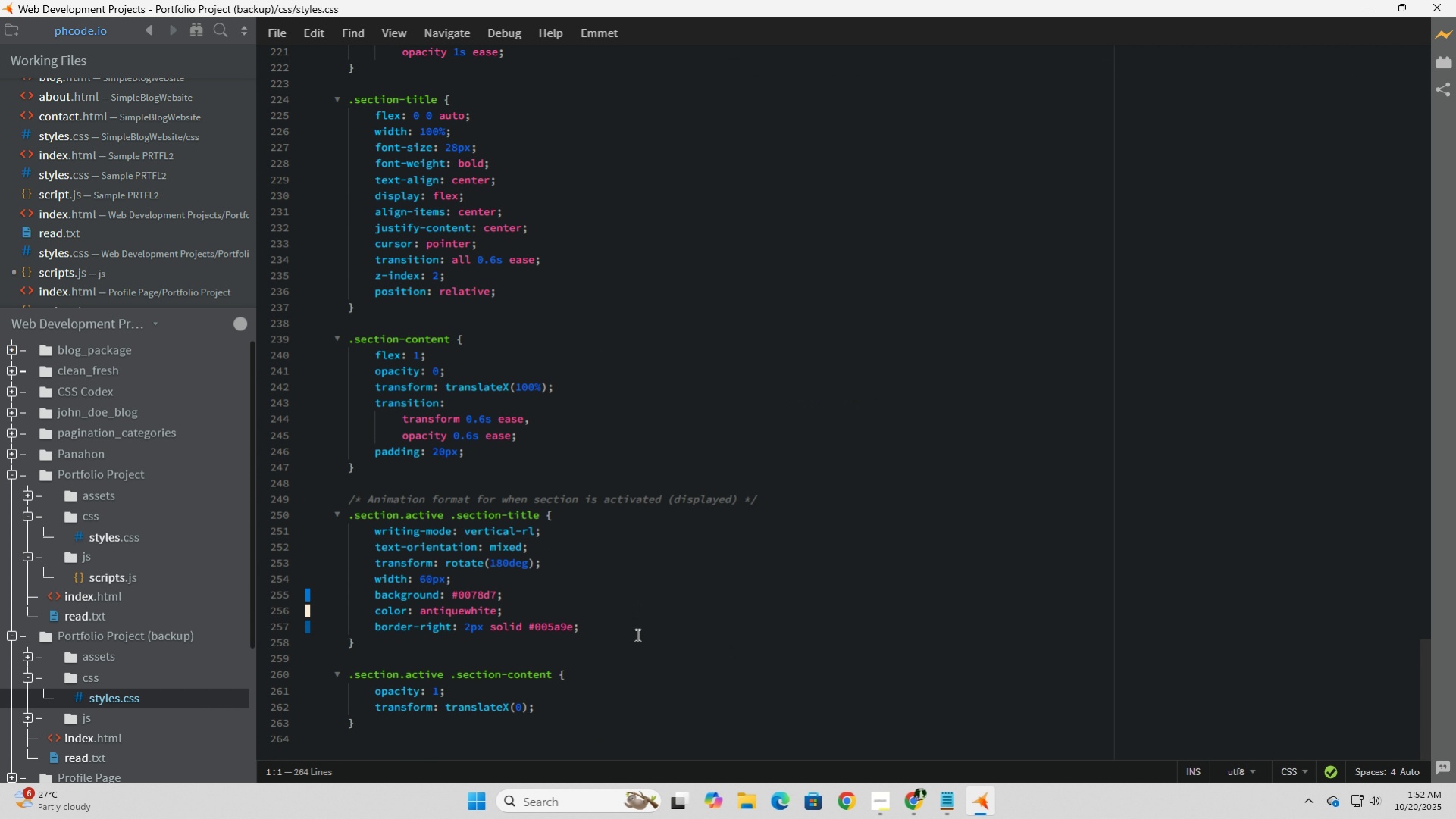 
double_click([384, 733])
 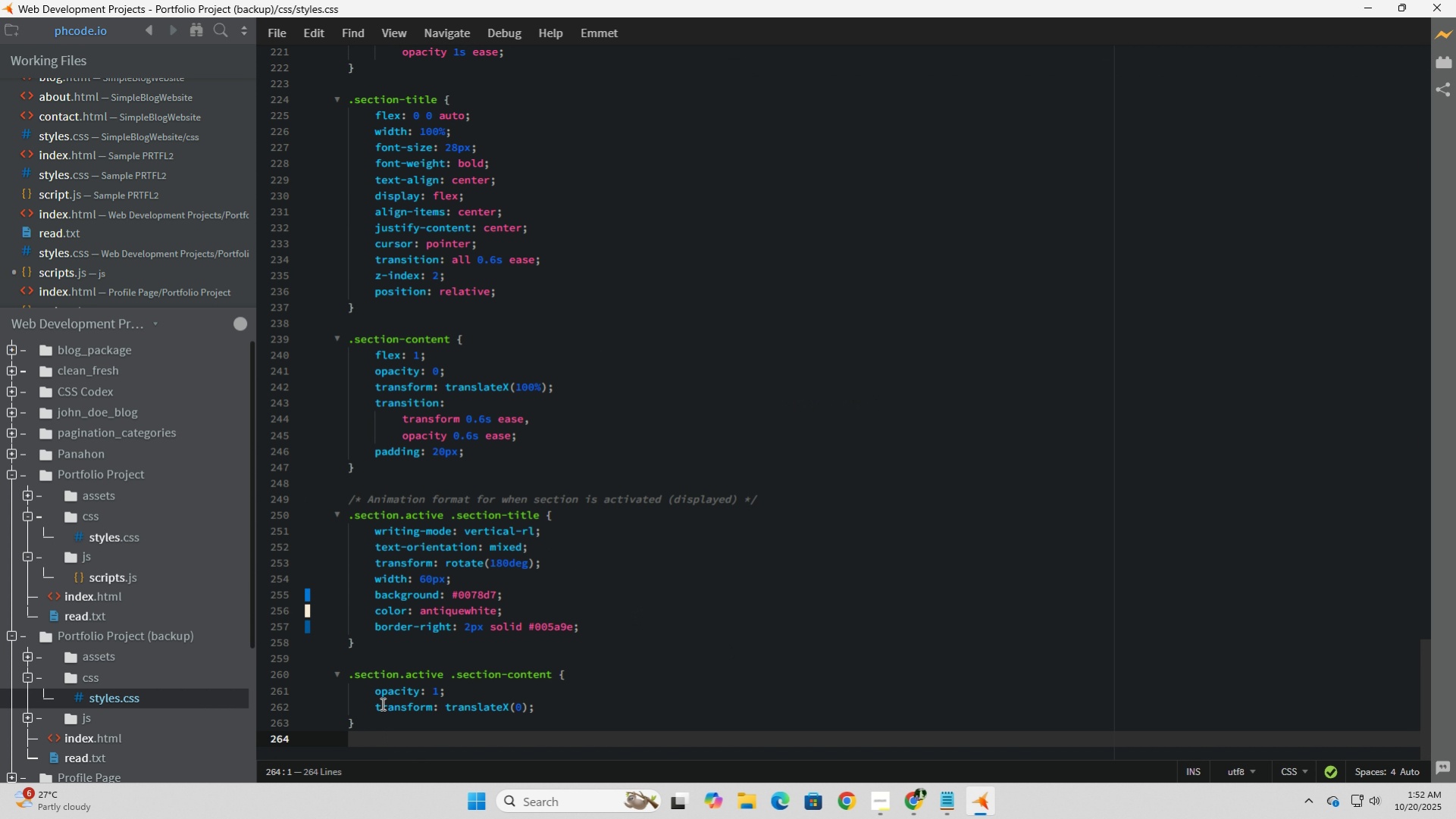 
scroll: coordinate [382, 647], scroll_direction: up, amount: 5.0
 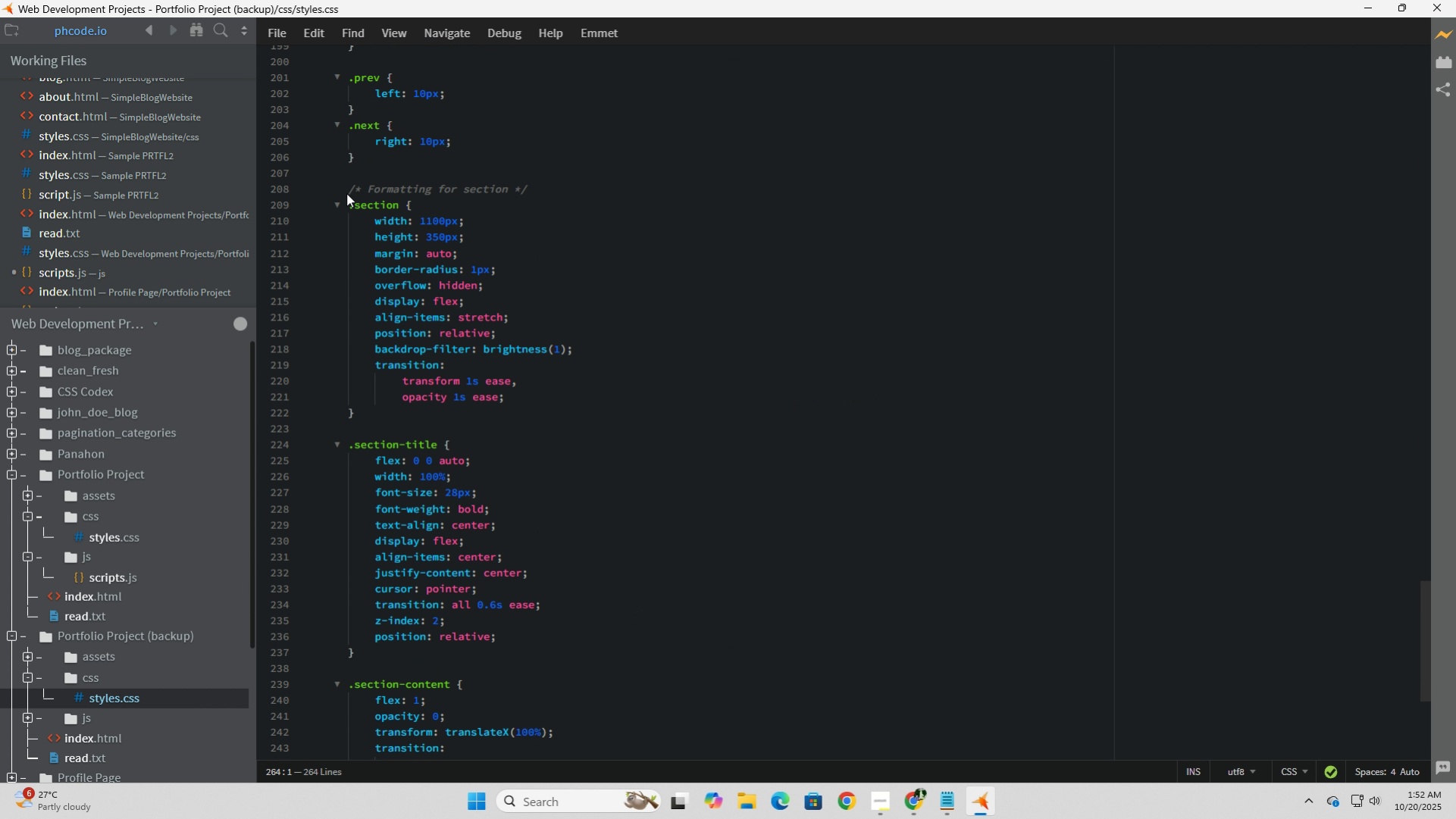 
left_click_drag(start_coordinate=[349, 193], to_coordinate=[388, 804])
 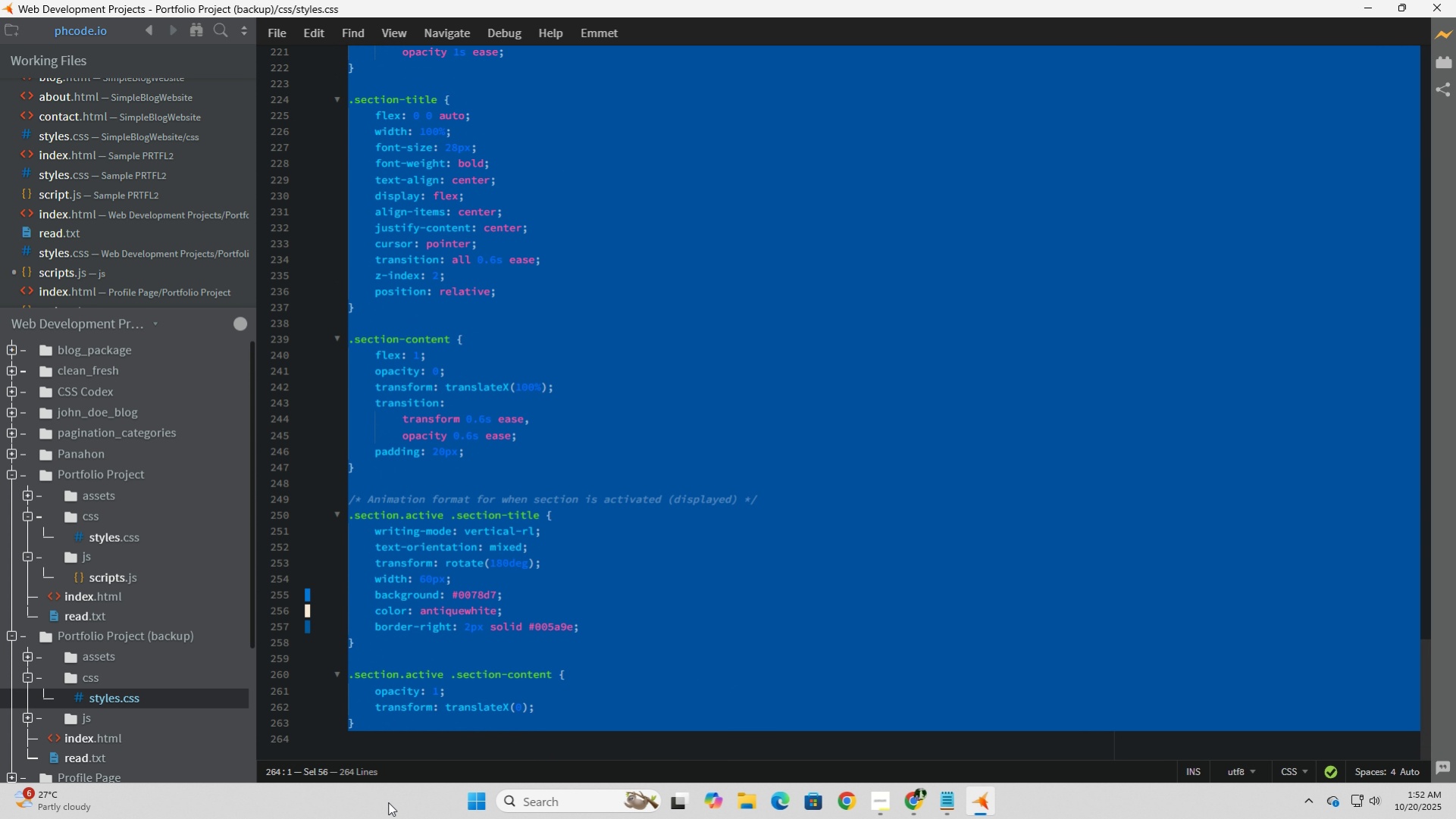 
key(Control+C)
 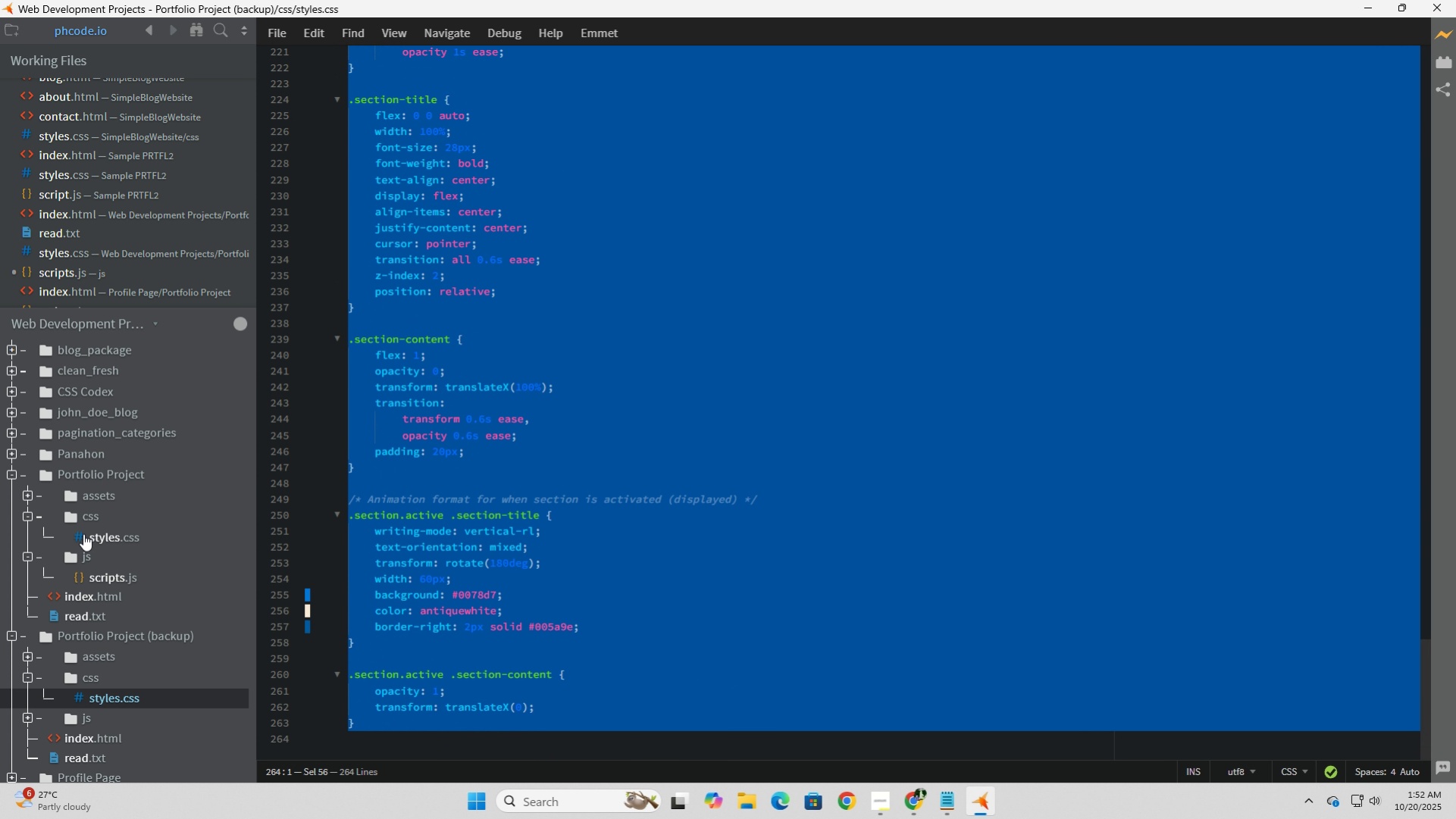 
left_click([98, 534])
 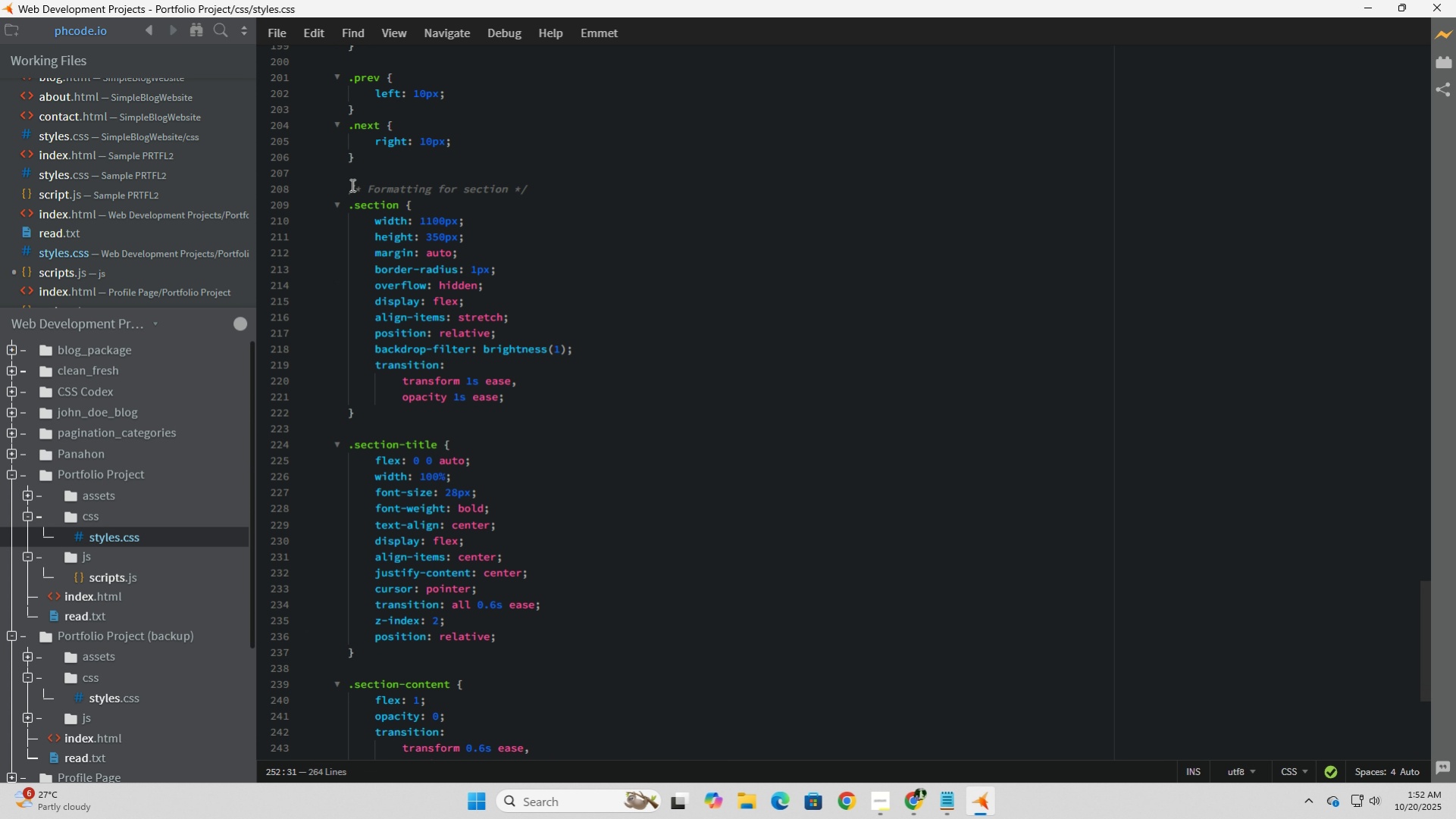 
left_click_drag(start_coordinate=[351, 185], to_coordinate=[513, 817])
 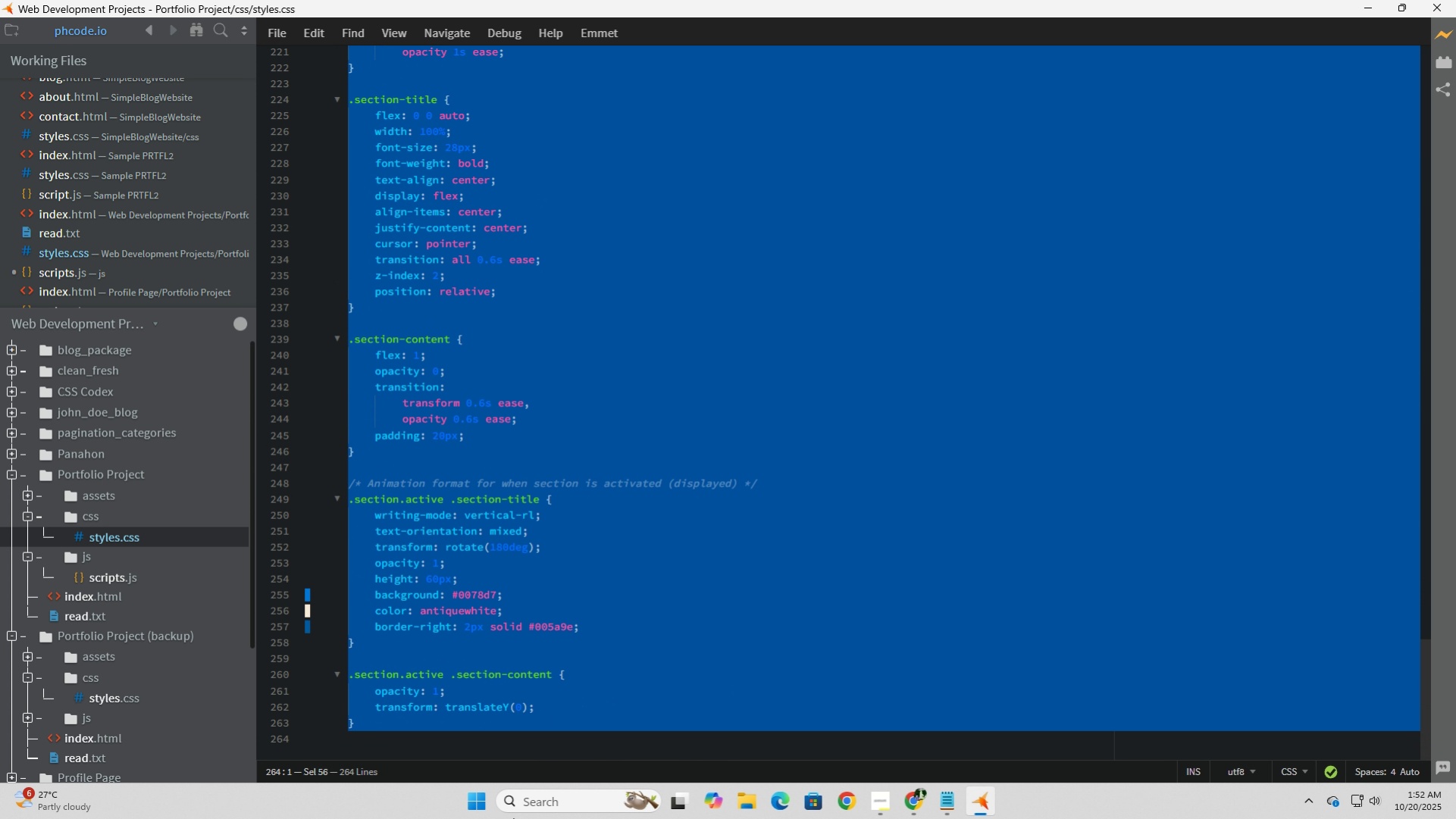 
key(Control+V)
 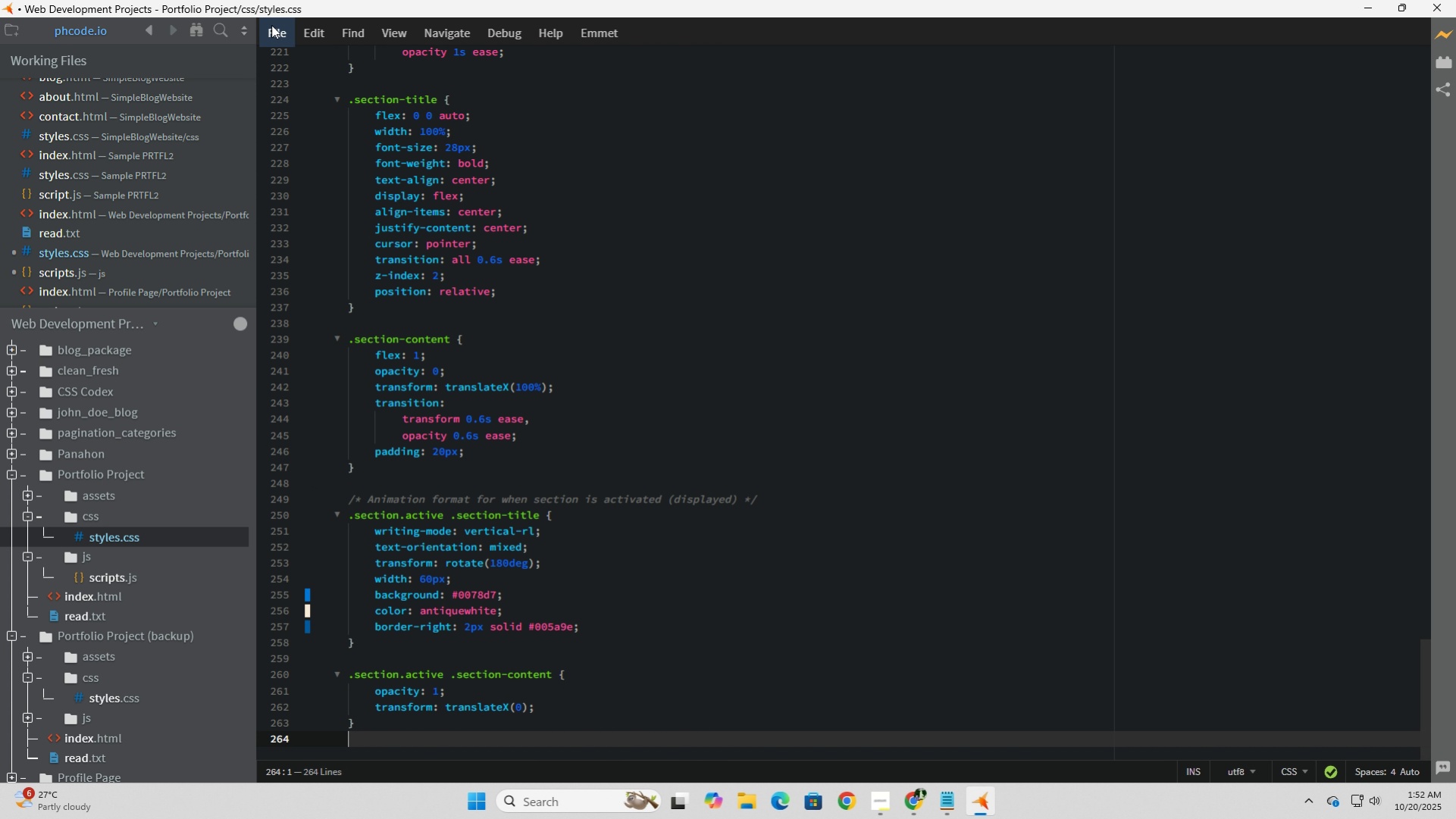 
left_click([271, 34])
 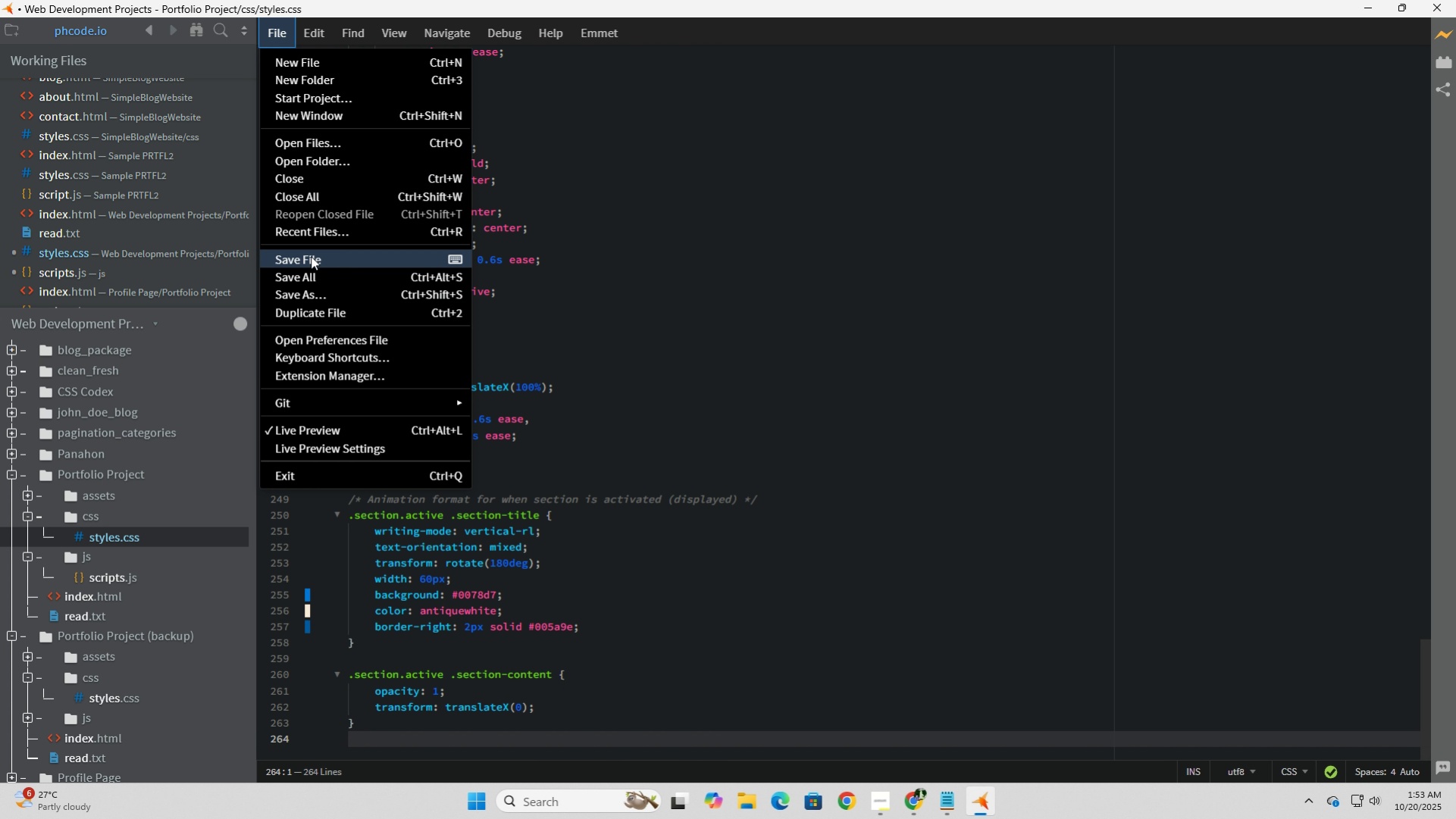 
left_click([312, 256])
 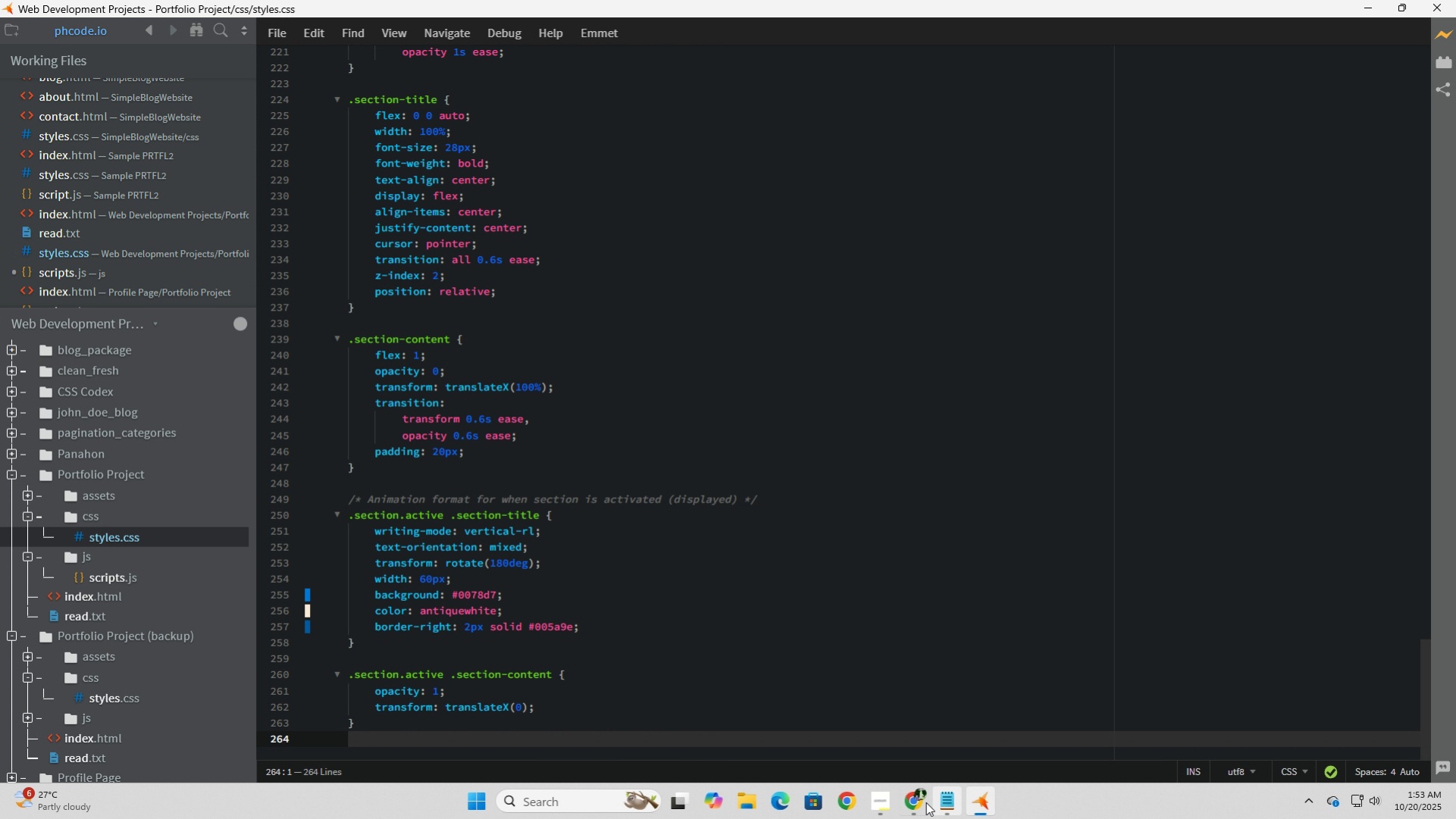 
left_click([915, 800])
 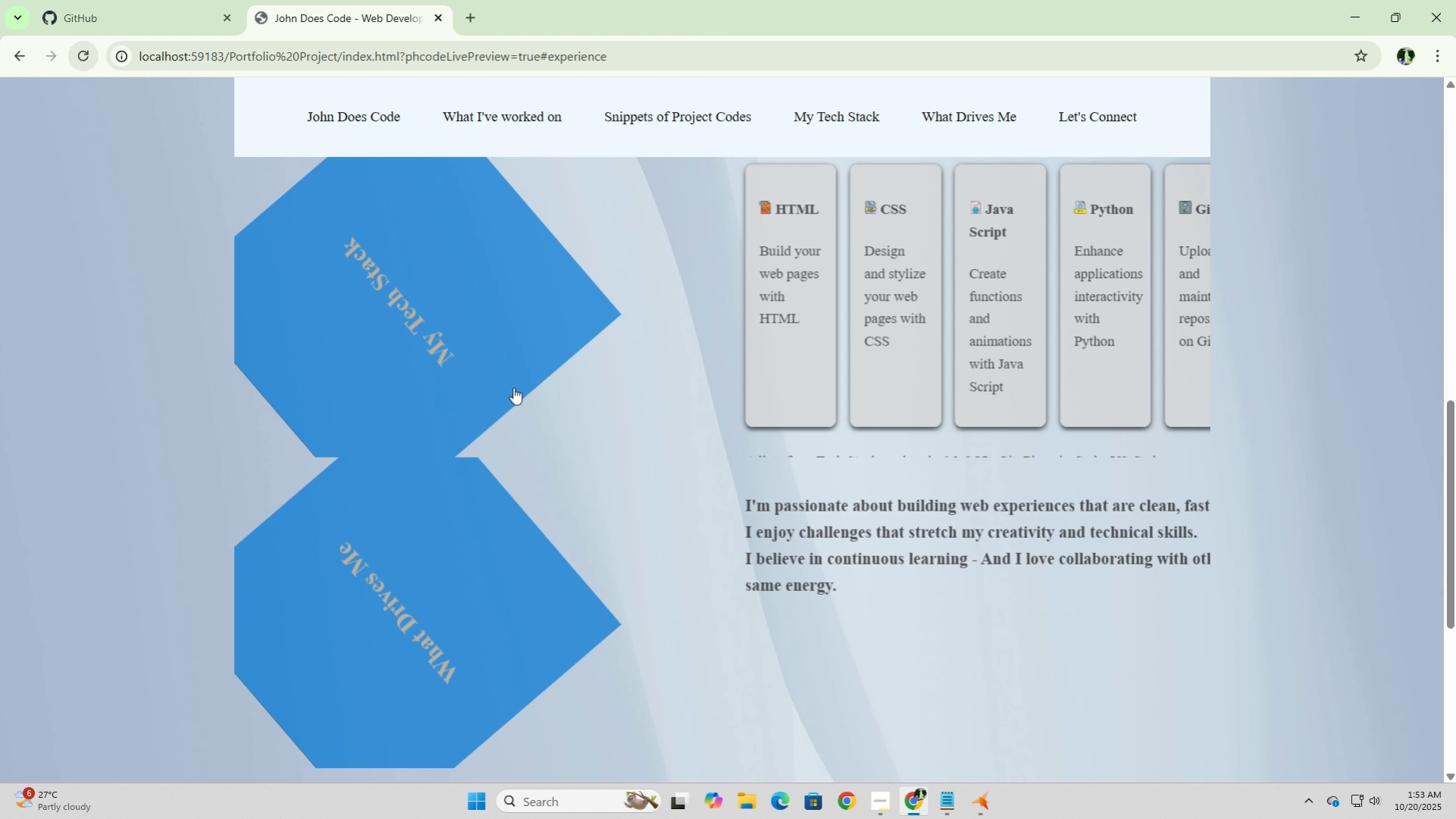 
scroll: coordinate [585, 464], scroll_direction: down, amount: 10.0
 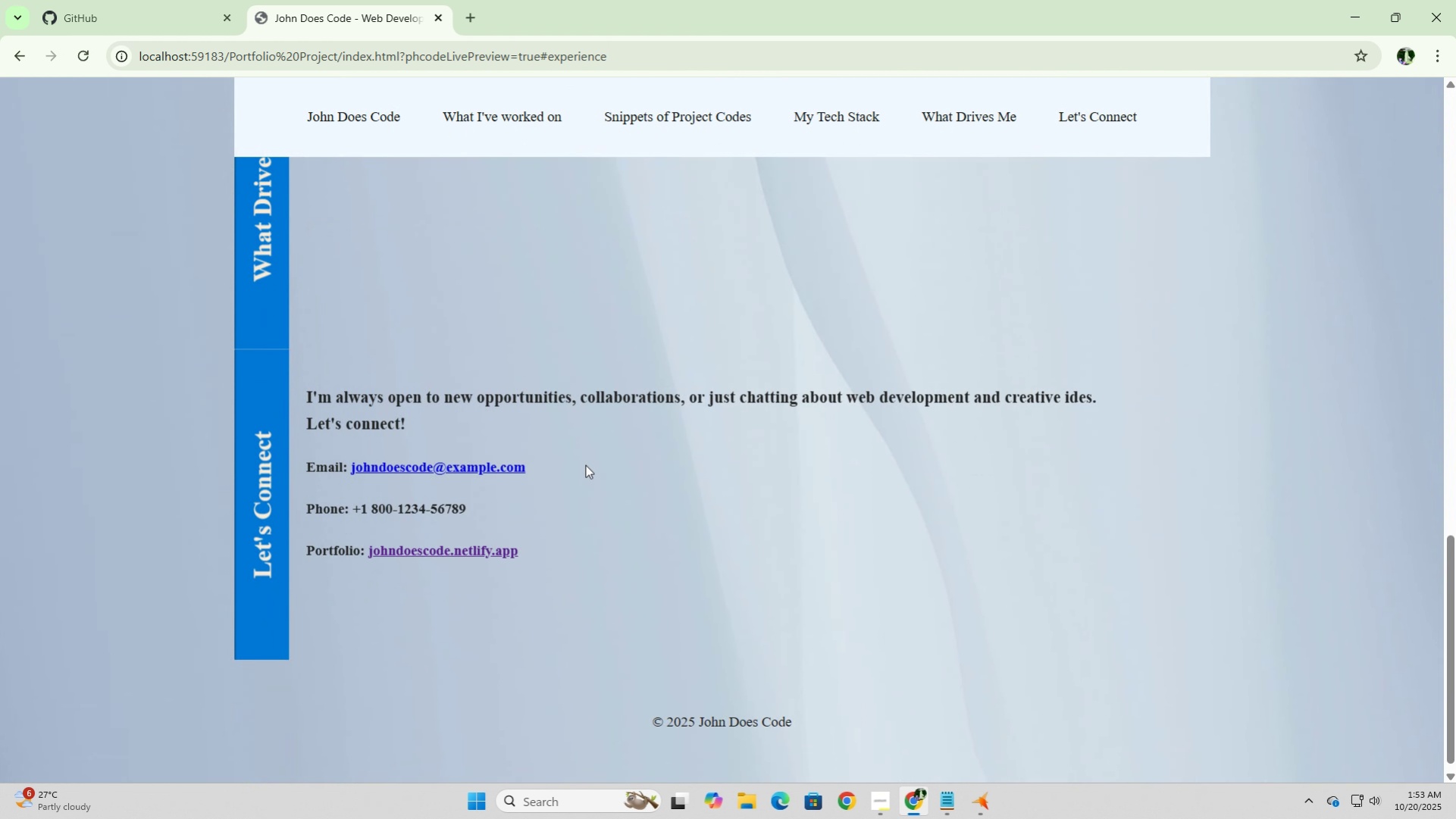 
scroll: coordinate [585, 464], scroll_direction: up, amount: 15.0
 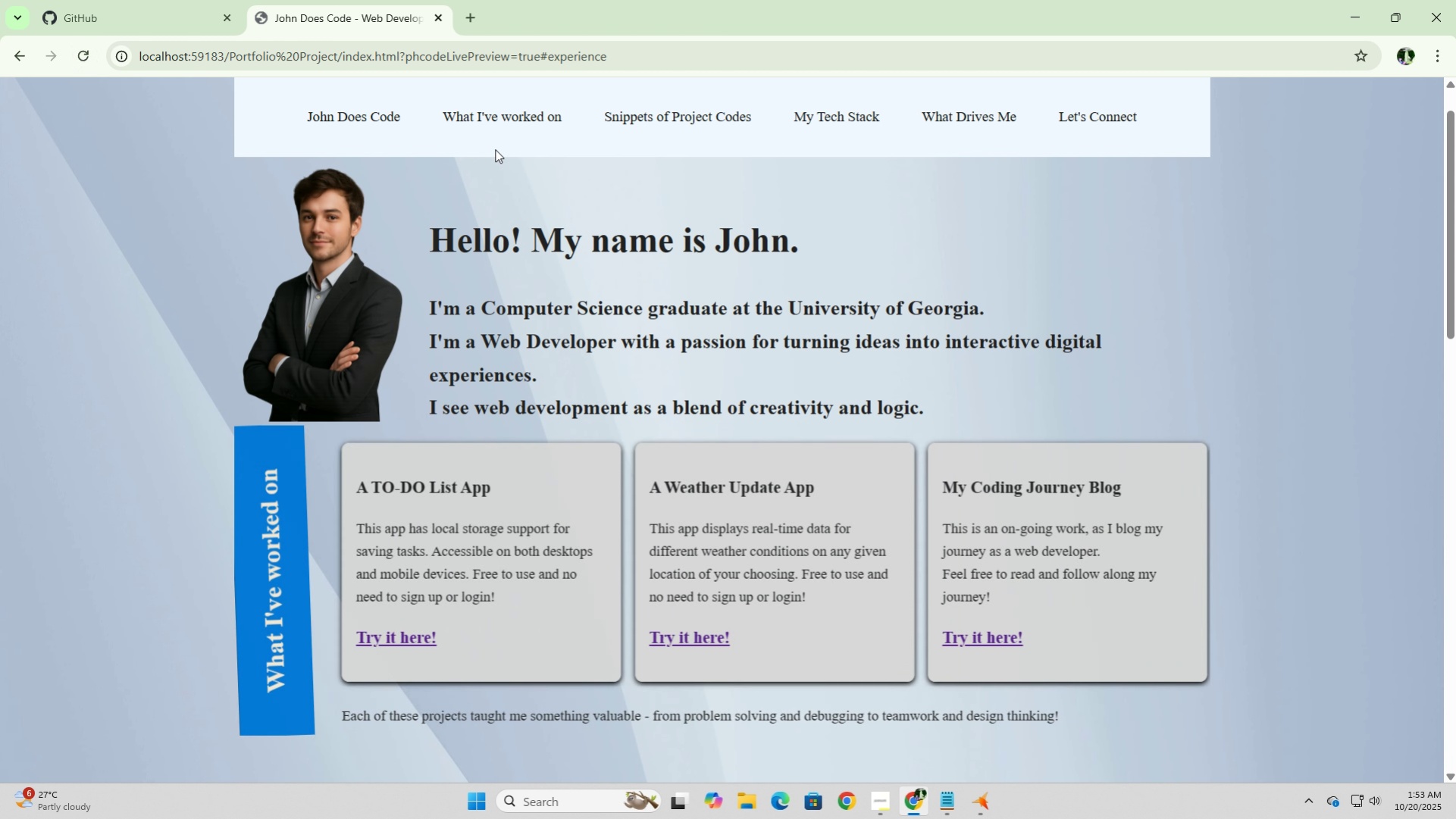 
scroll: coordinate [518, 317], scroll_direction: down, amount: 1.0
 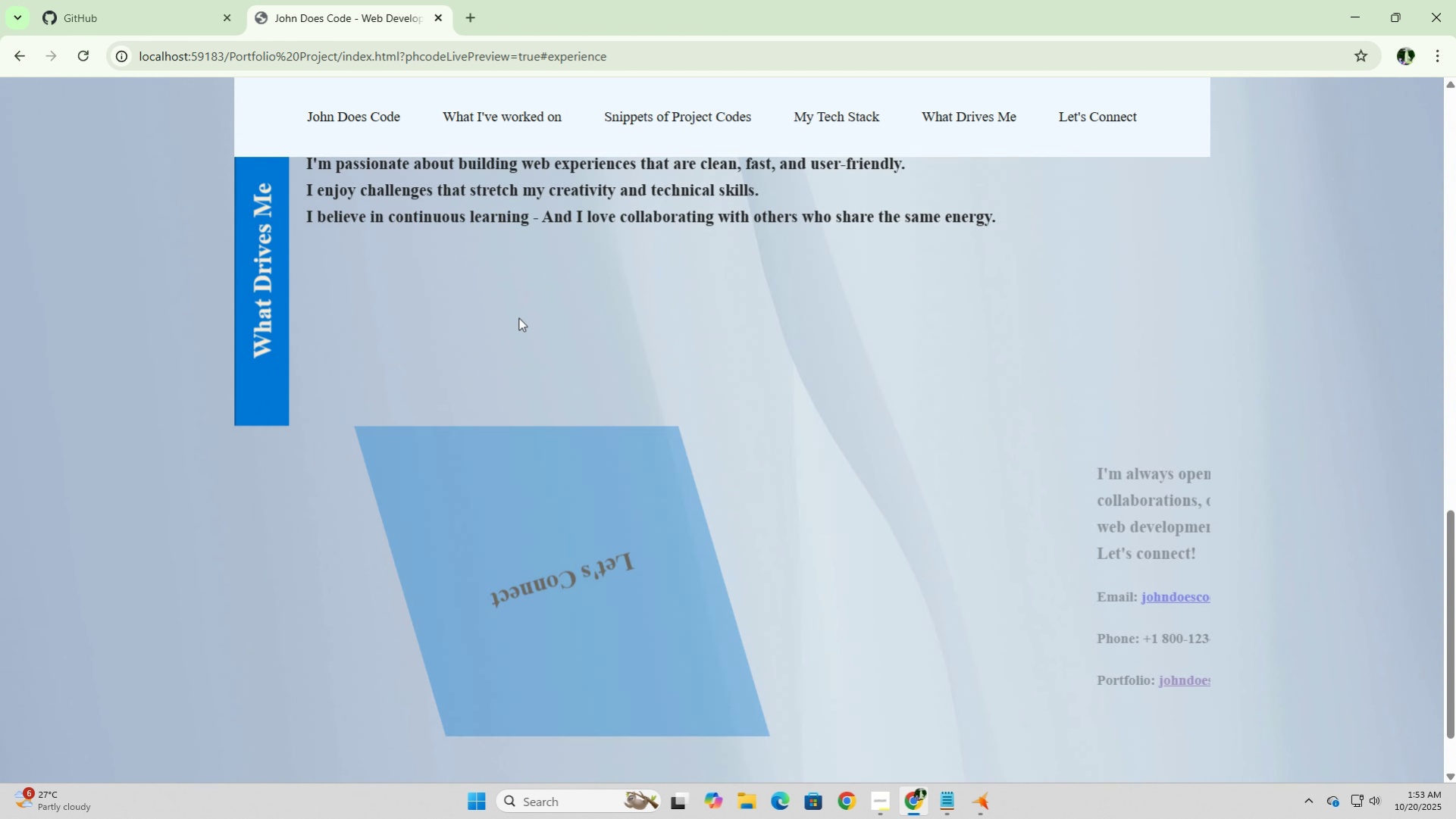 
scroll: coordinate [253, 337], scroll_direction: up, amount: 9.0
 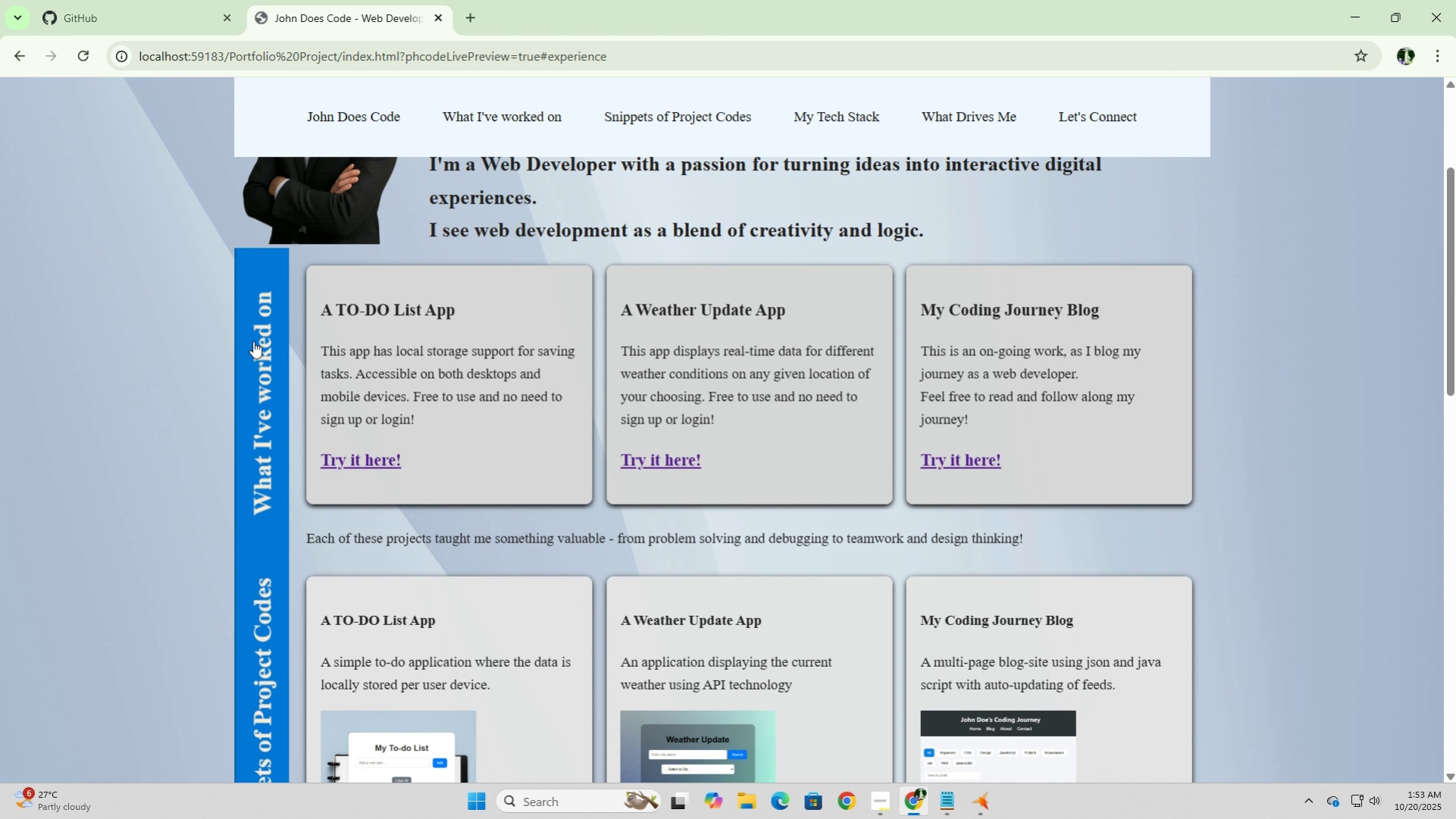 
scroll: coordinate [258, 436], scroll_direction: down, amount: 7.0
 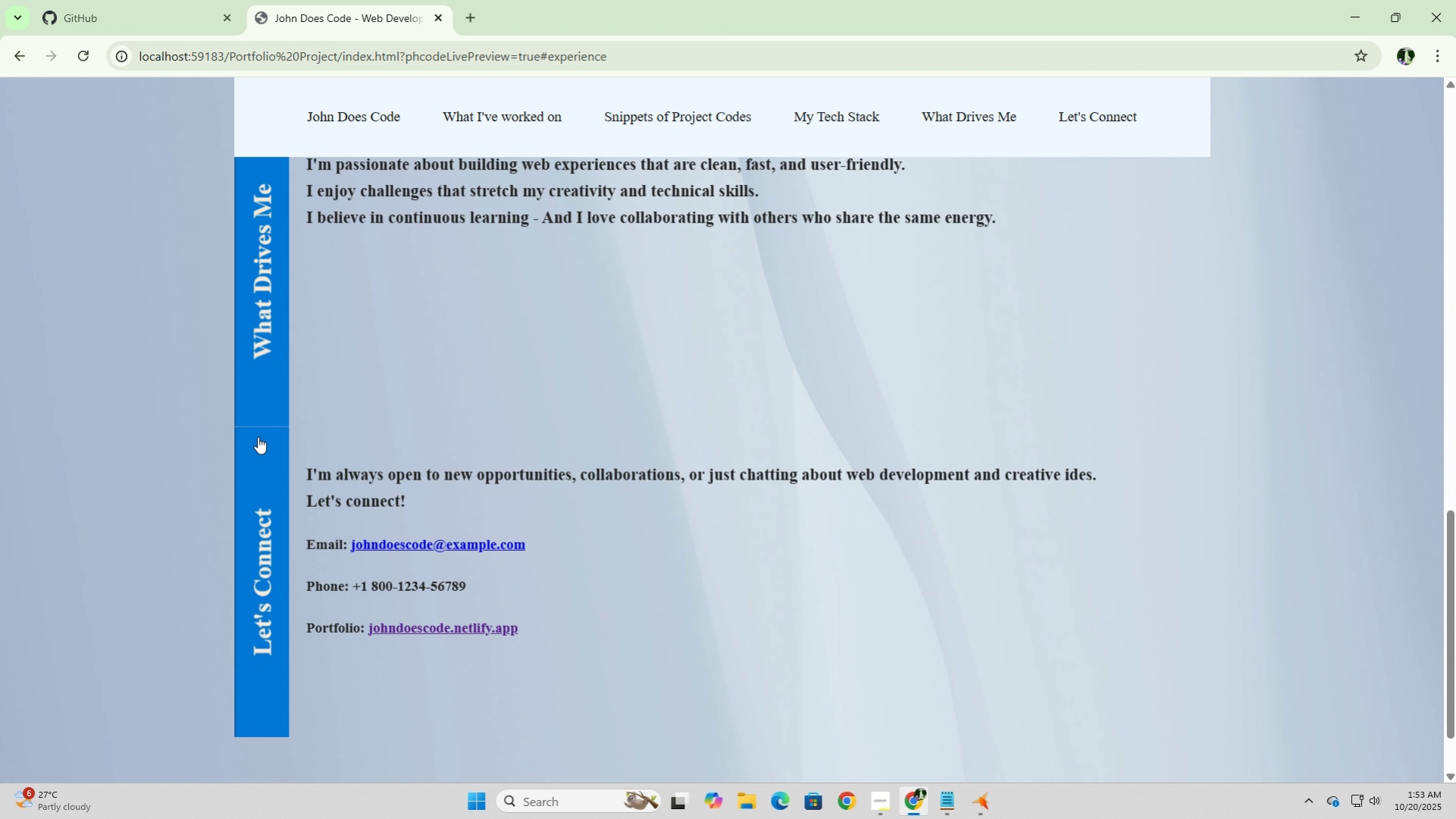 
scroll: coordinate [264, 480], scroll_direction: up, amount: 8.0
 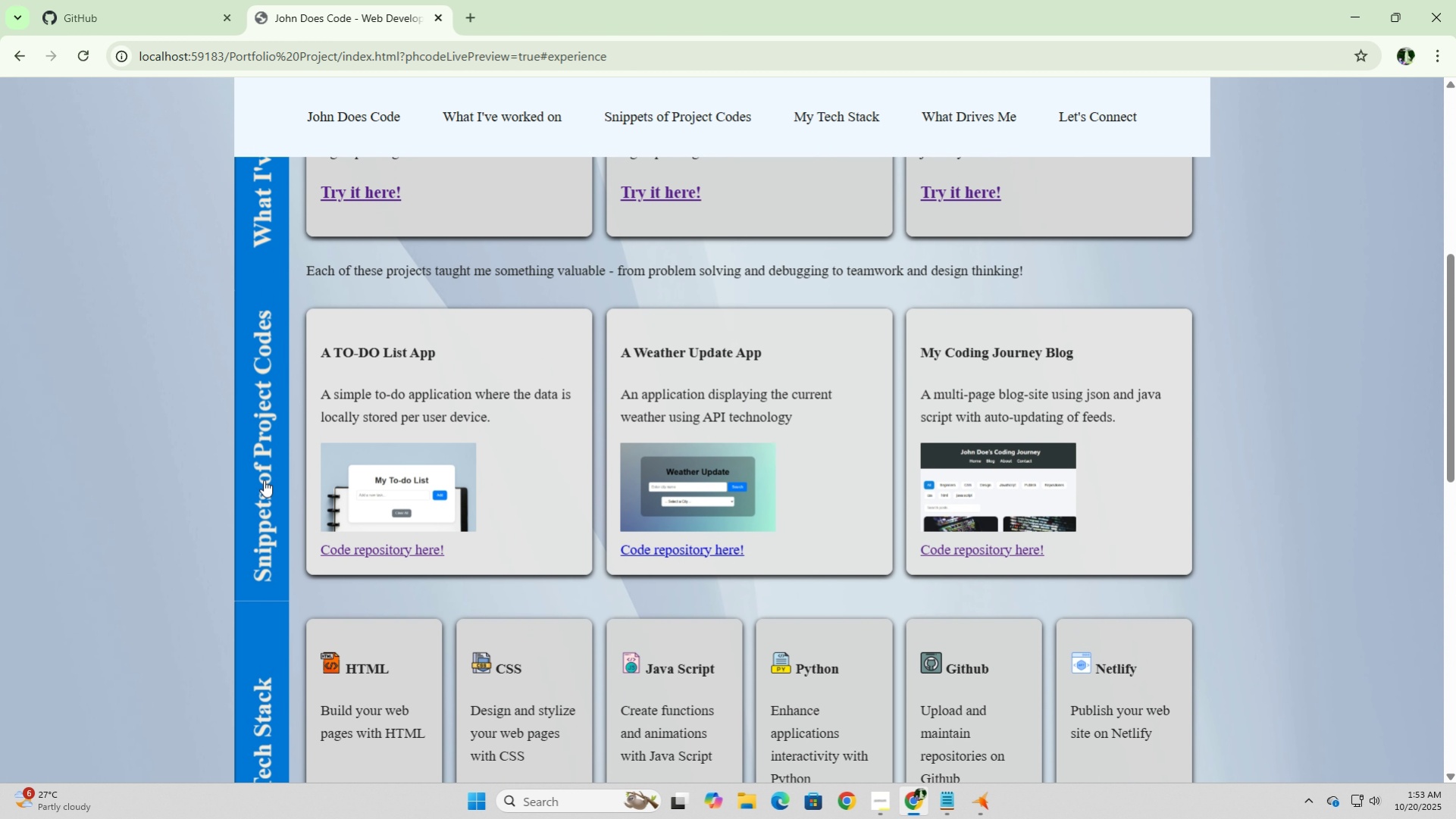 
scroll: coordinate [264, 480], scroll_direction: down, amount: 2.0
 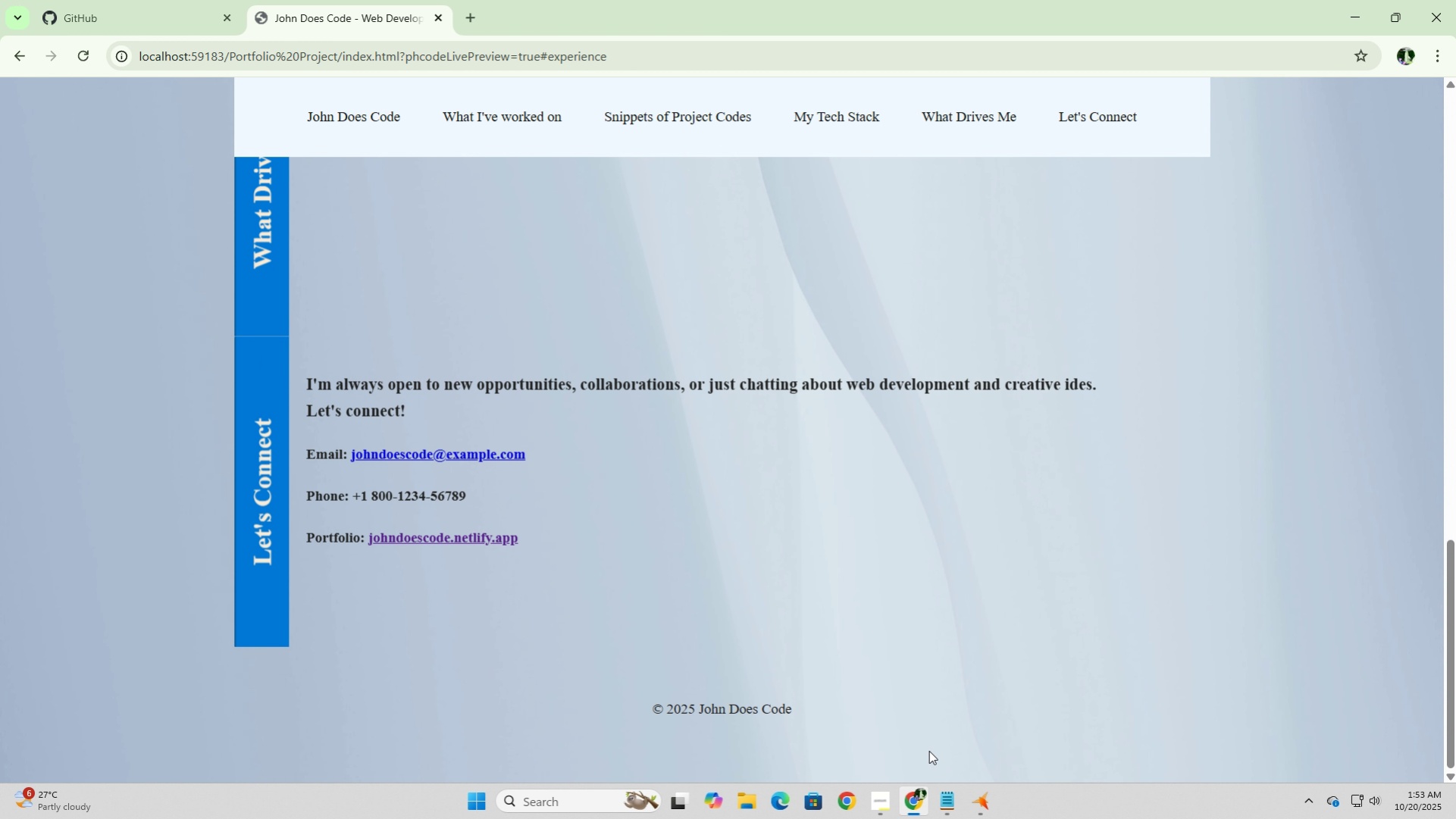 
left_click([979, 794])
 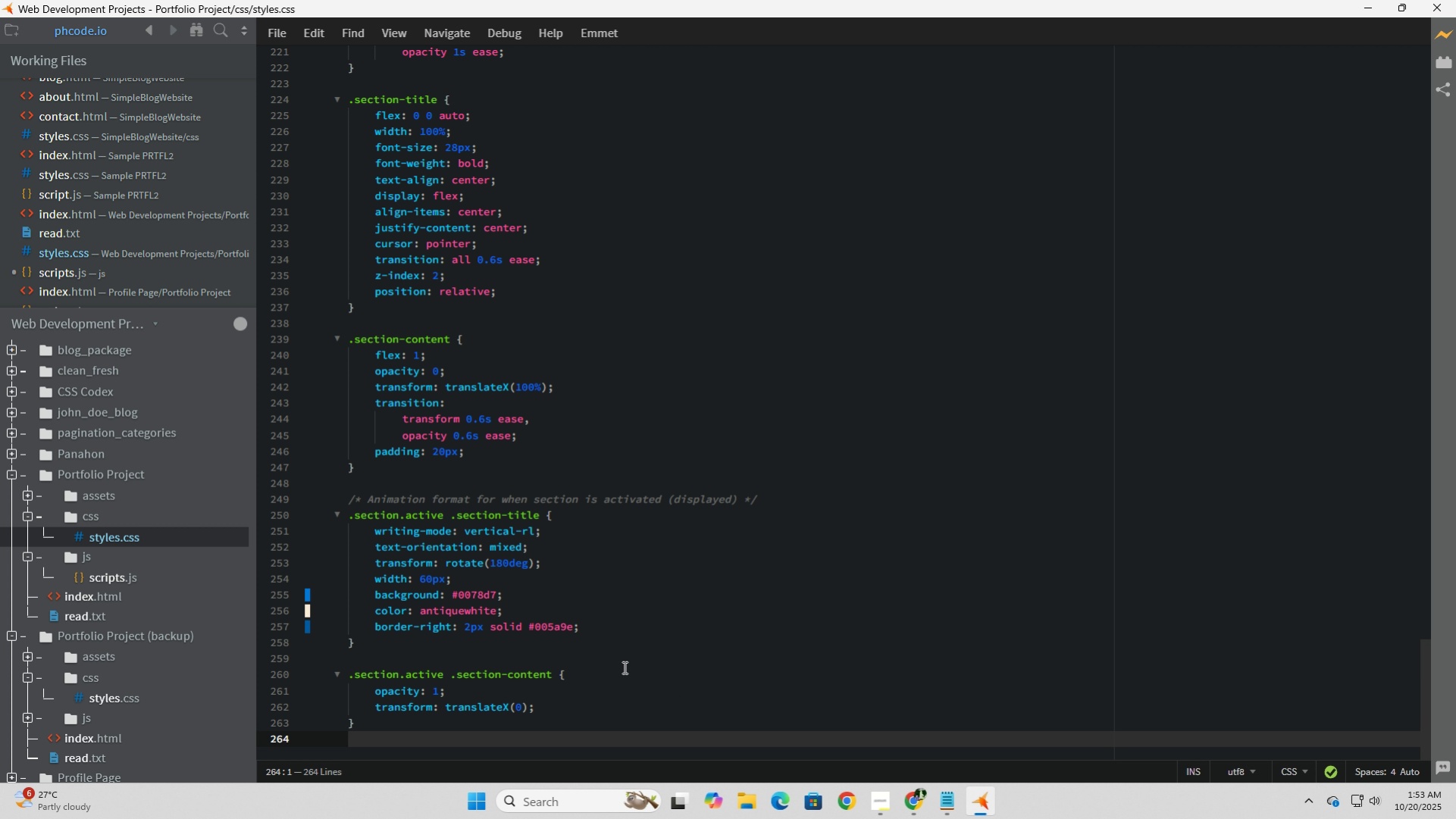 
scroll: coordinate [623, 667], scroll_direction: up, amount: 1.0
 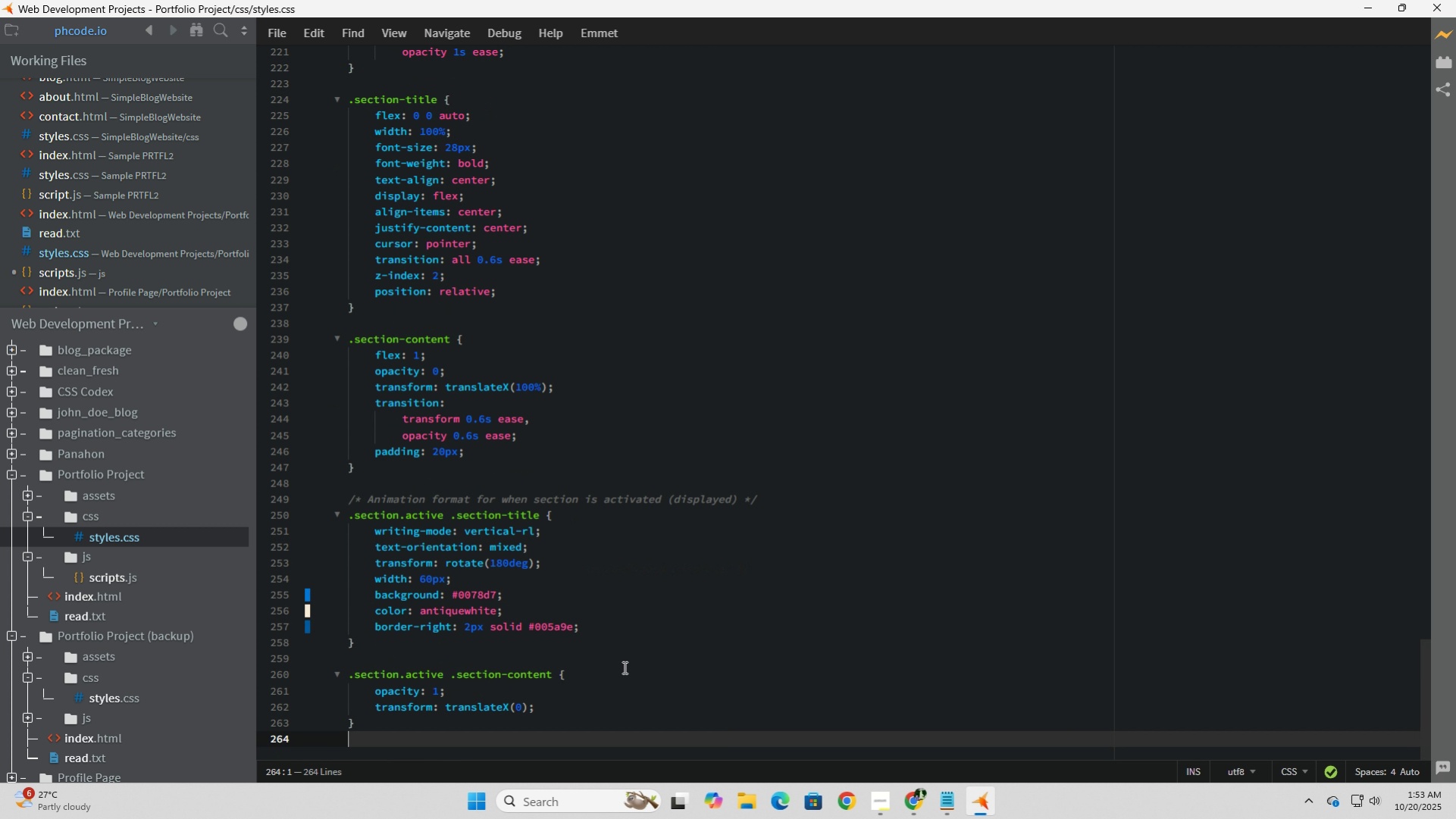 
scroll: coordinate [623, 667], scroll_direction: down, amount: 3.0
 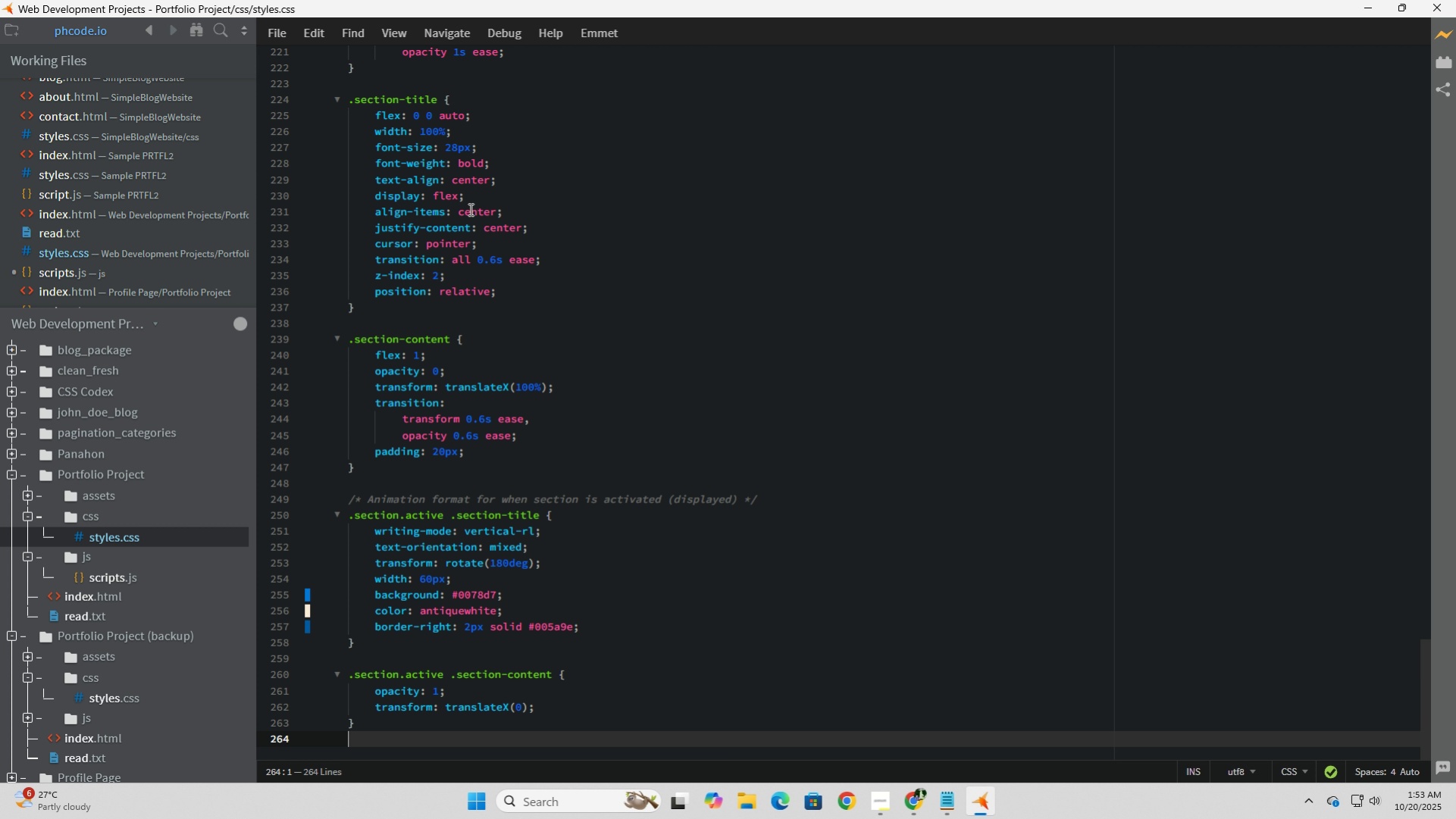 
wait(6.69)
 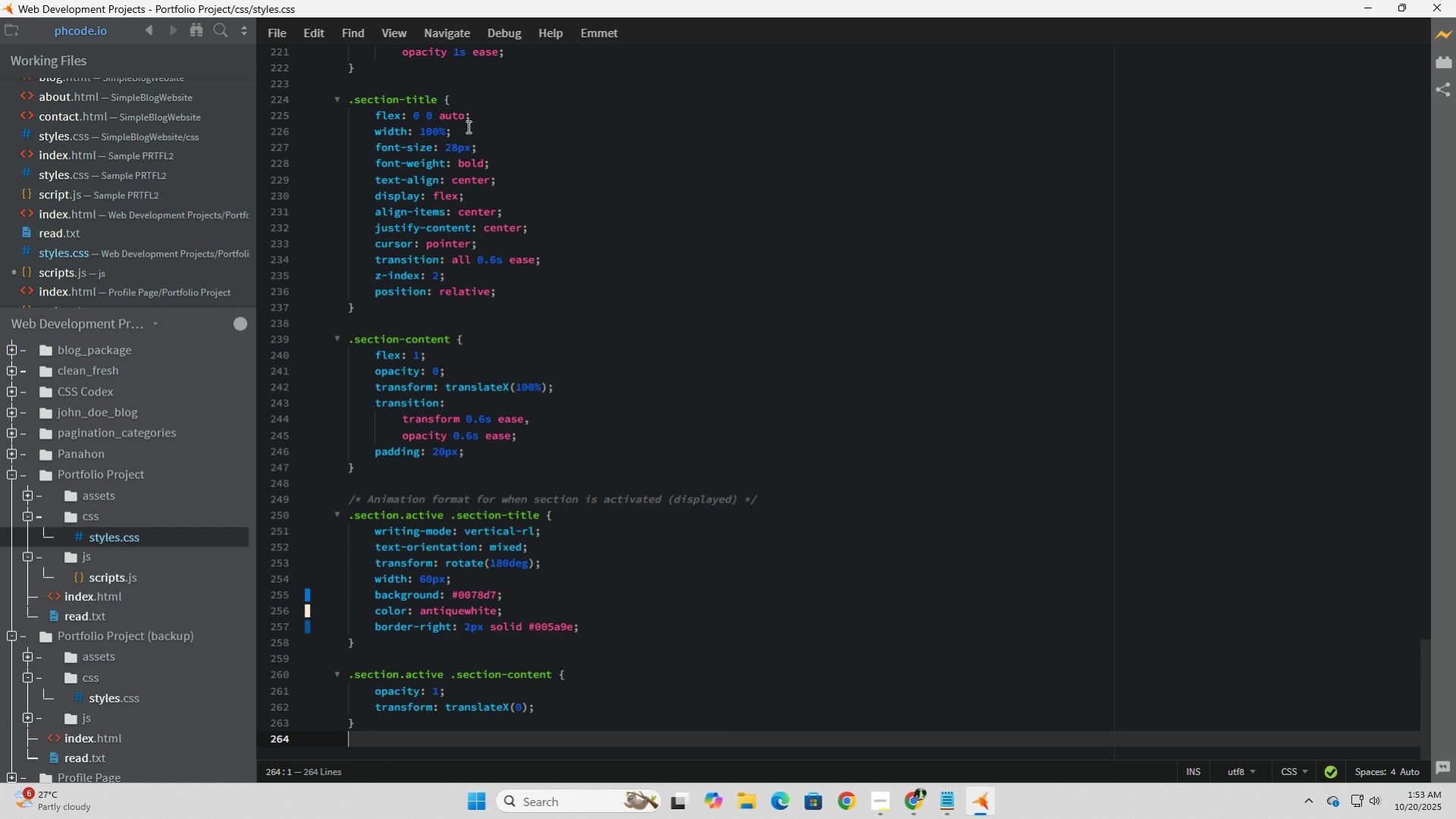 
left_click([445, 301])
 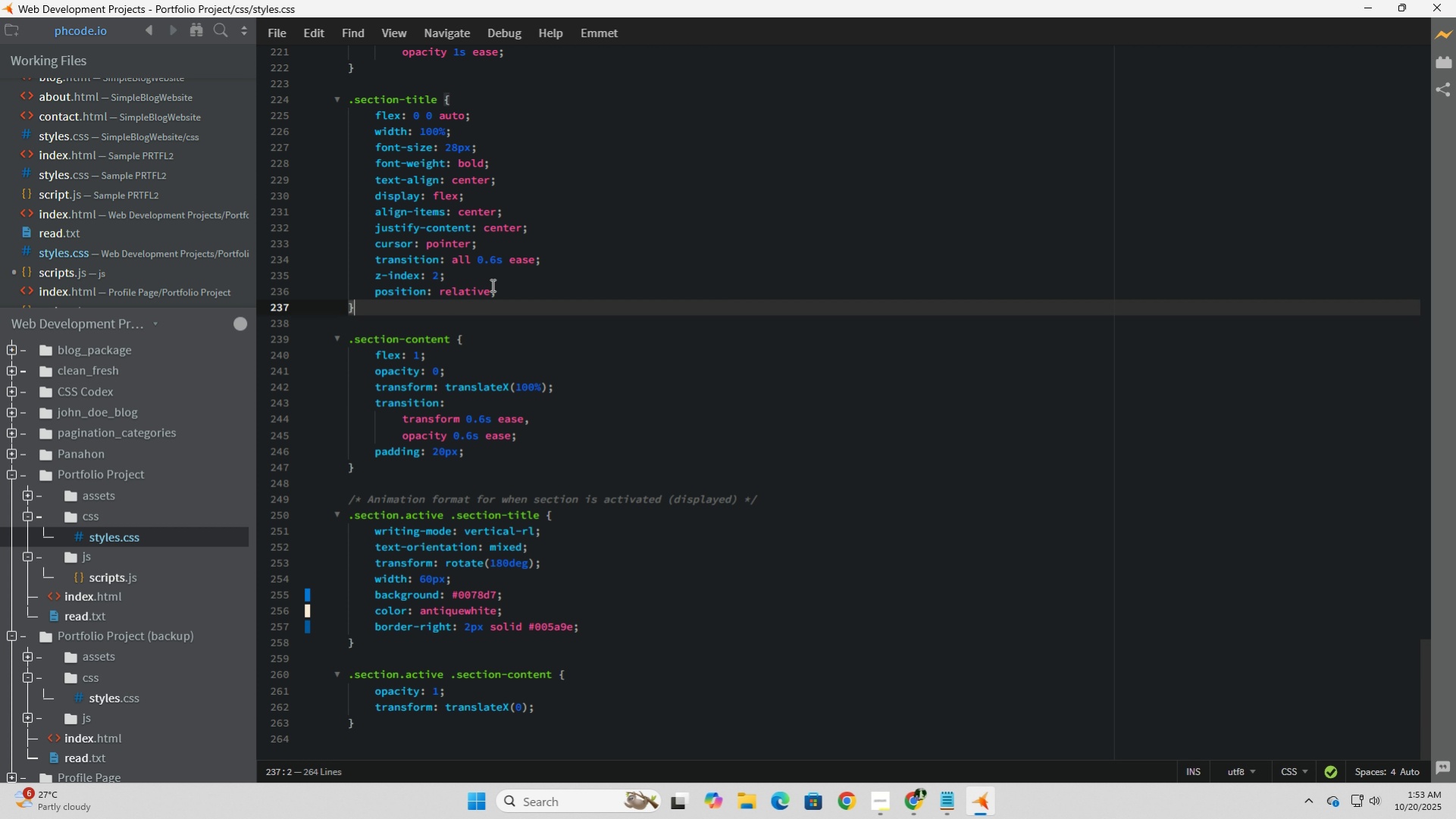 
left_click([493, 283])
 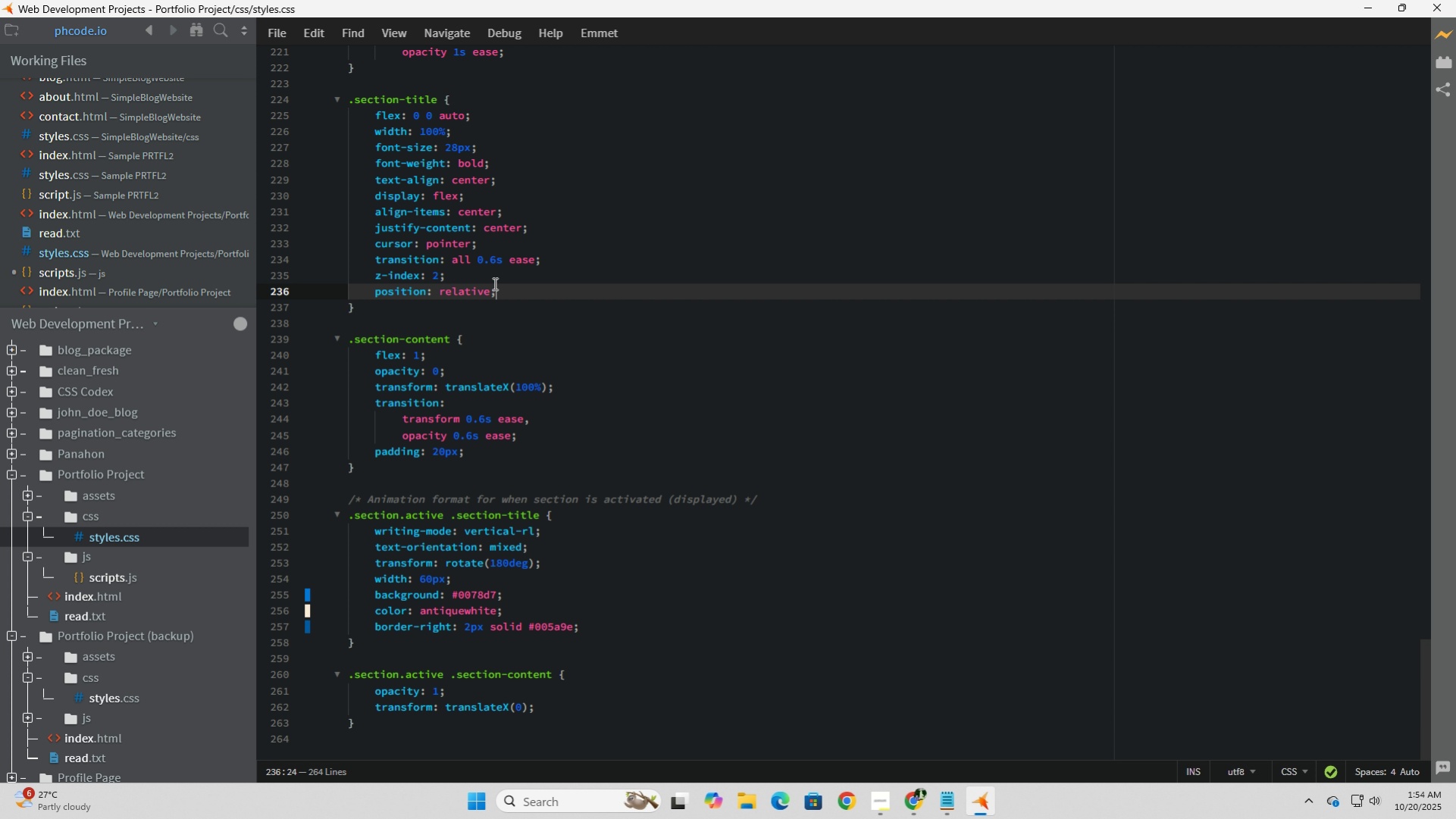 
wait(15.47)
 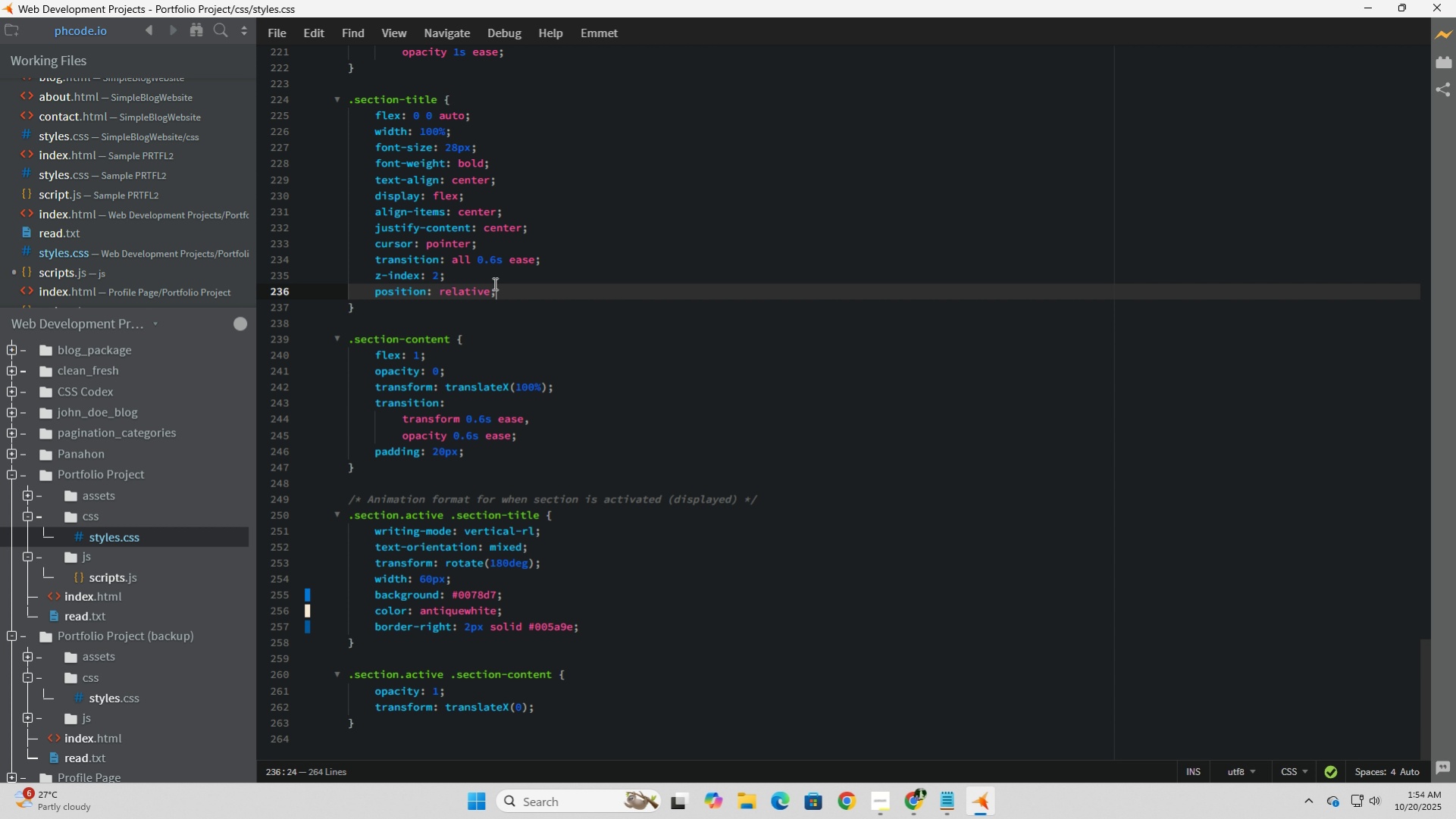 
key(Backspace)
 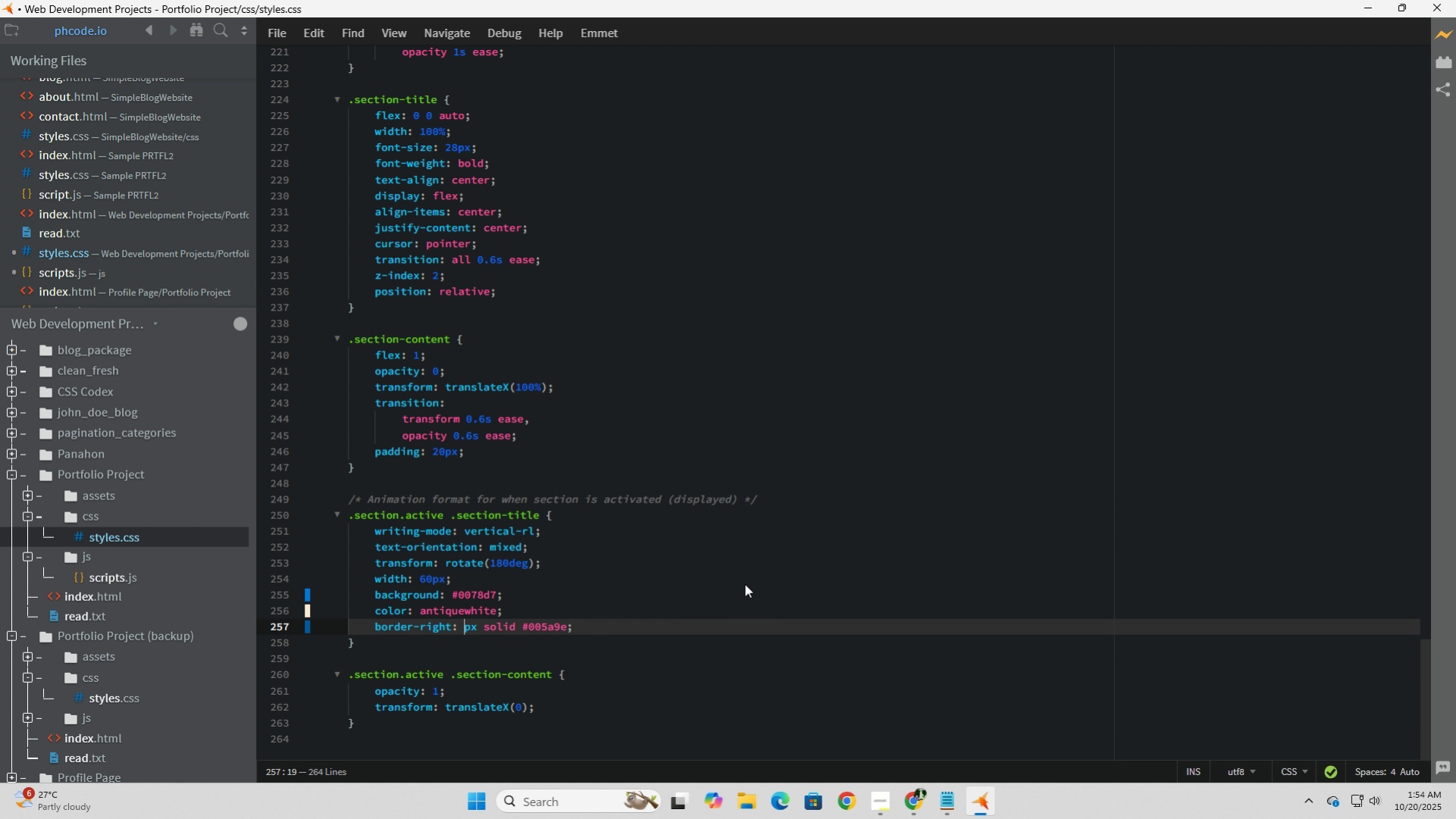 
key(1)
 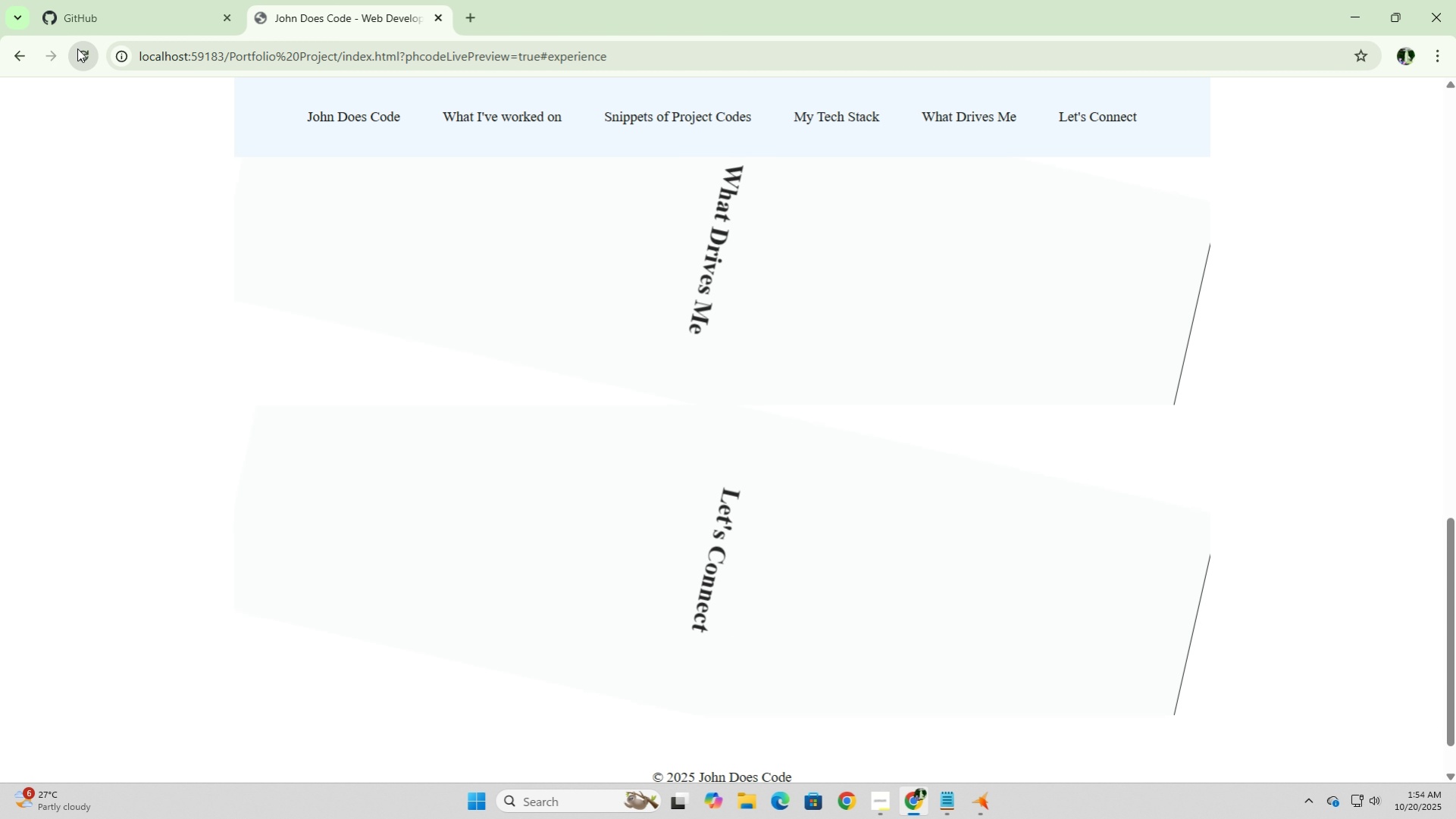 
wait(5.15)
 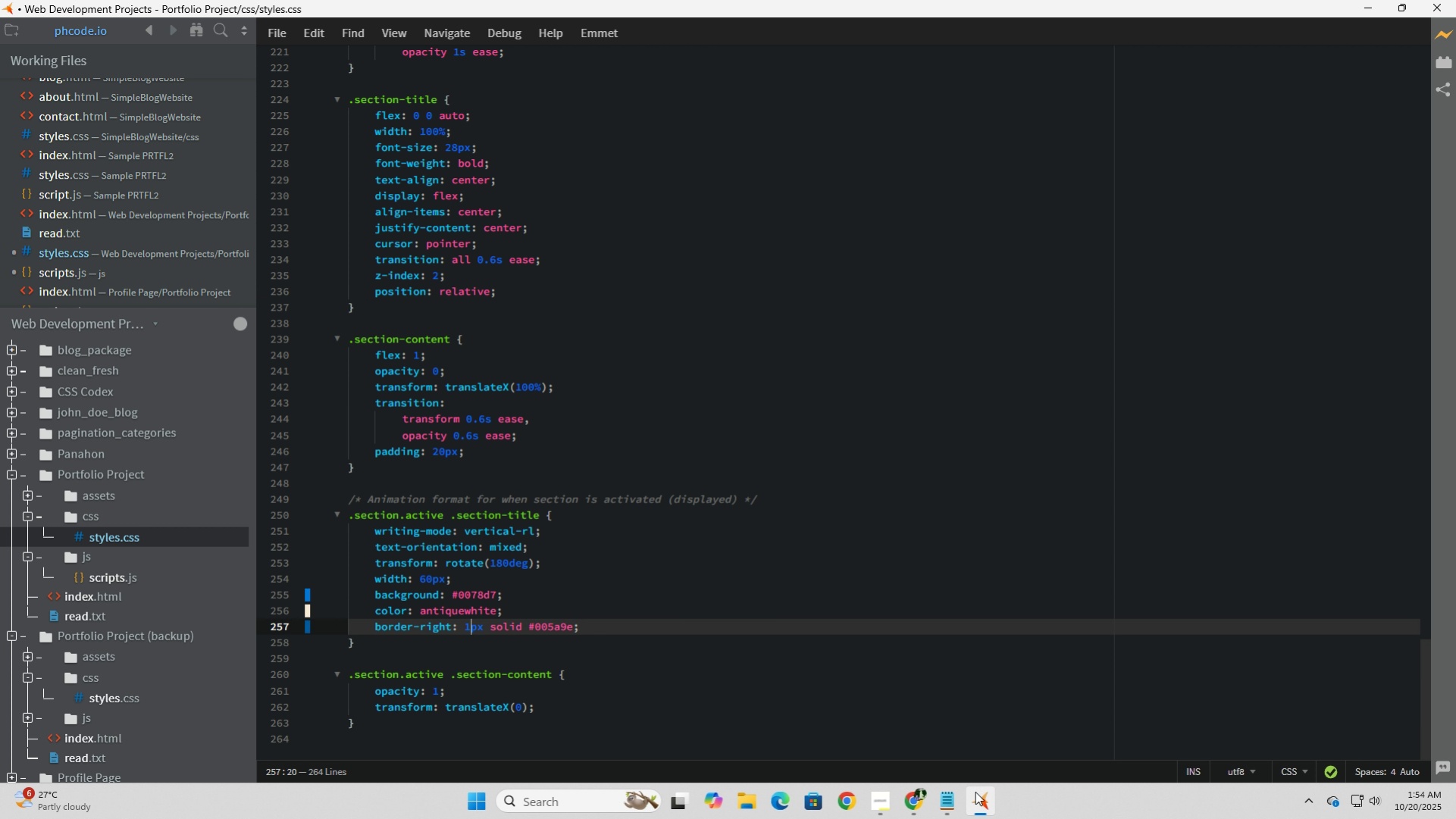 
scroll: coordinate [222, 90], scroll_direction: up, amount: 10.0
 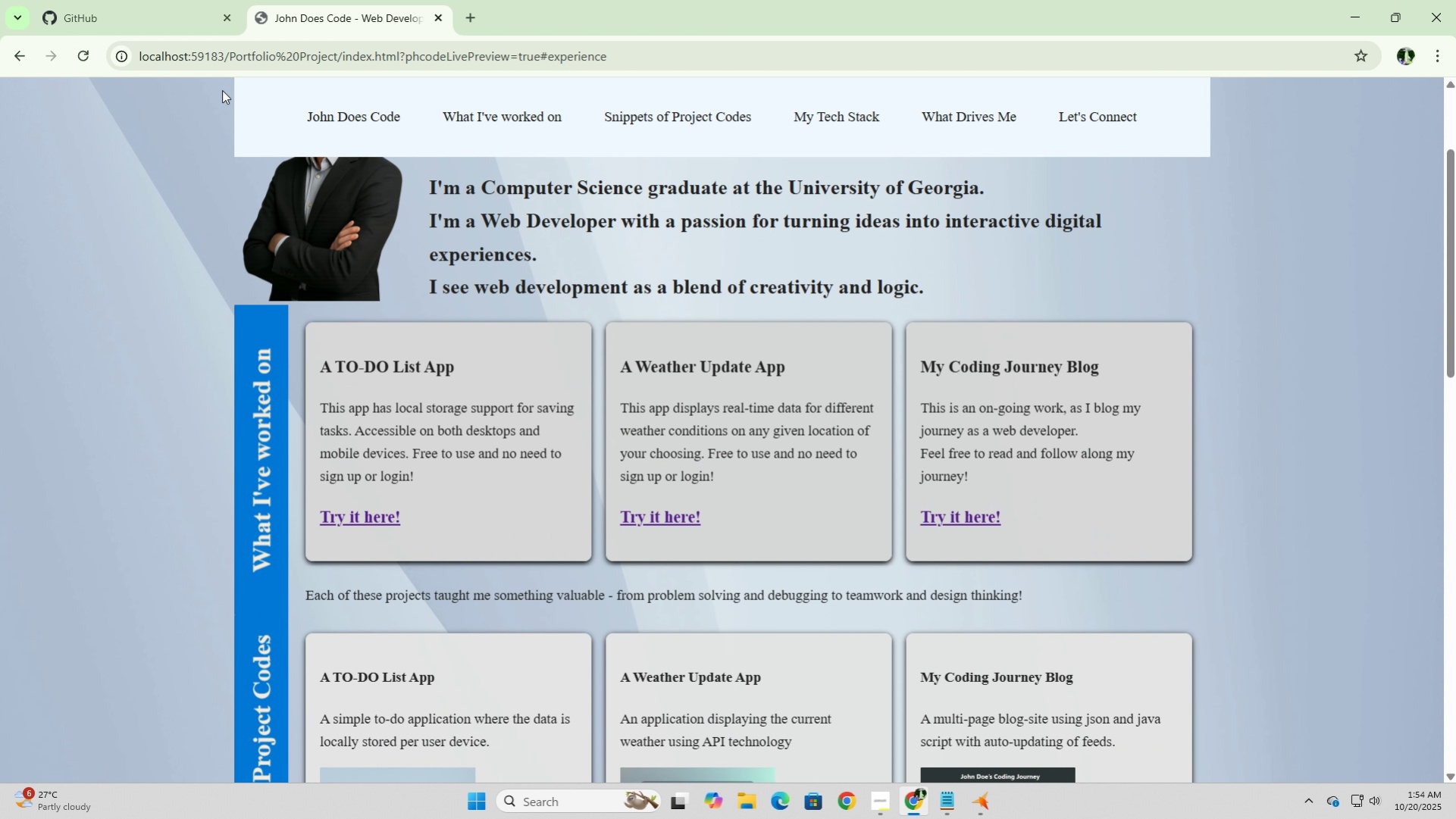 
scroll: coordinate [222, 90], scroll_direction: down, amount: 13.0
 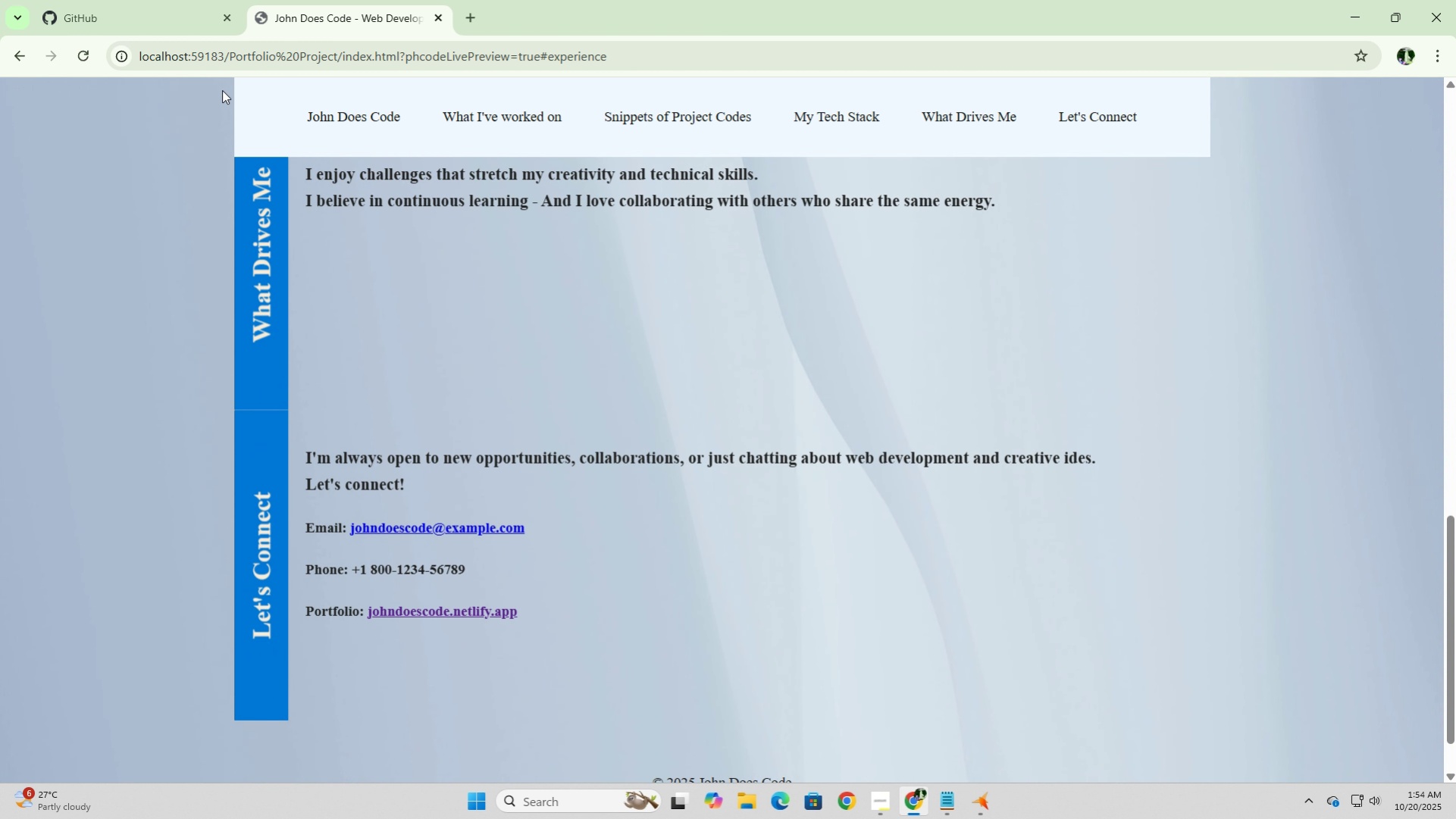 
scroll: coordinate [222, 90], scroll_direction: up, amount: 6.0
 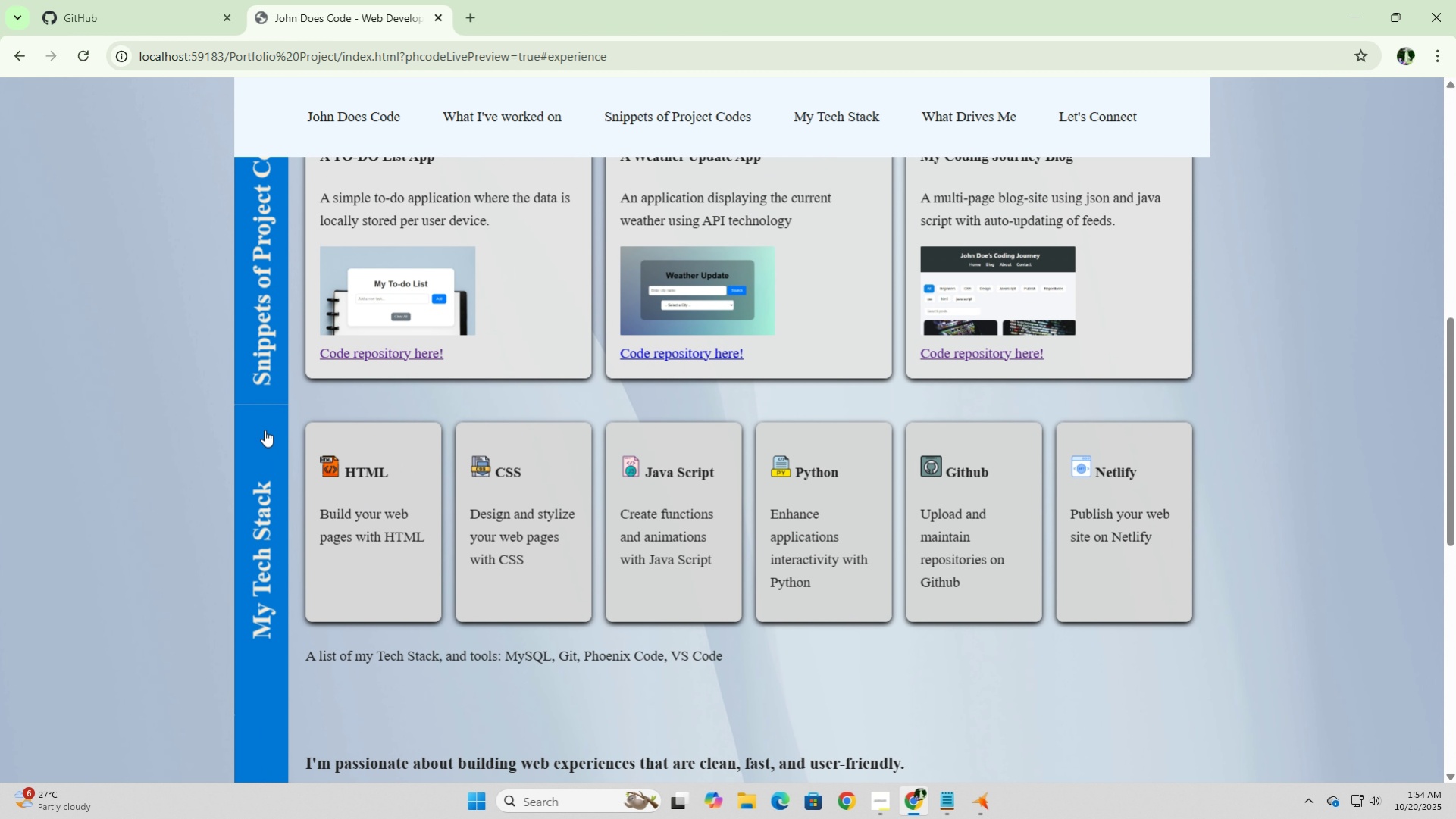 
left_click([338, 399])
 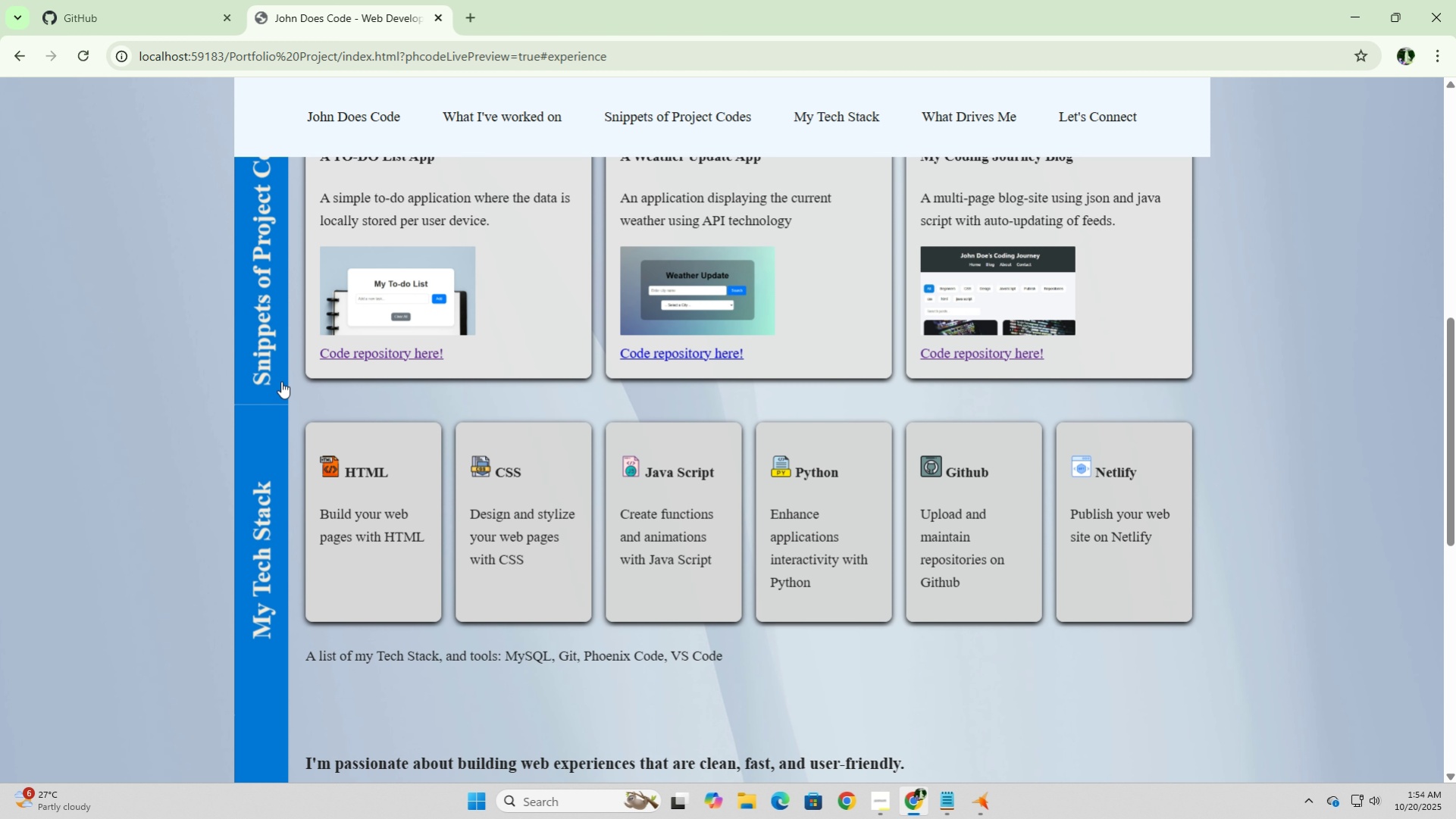 
left_click([287, 394])
 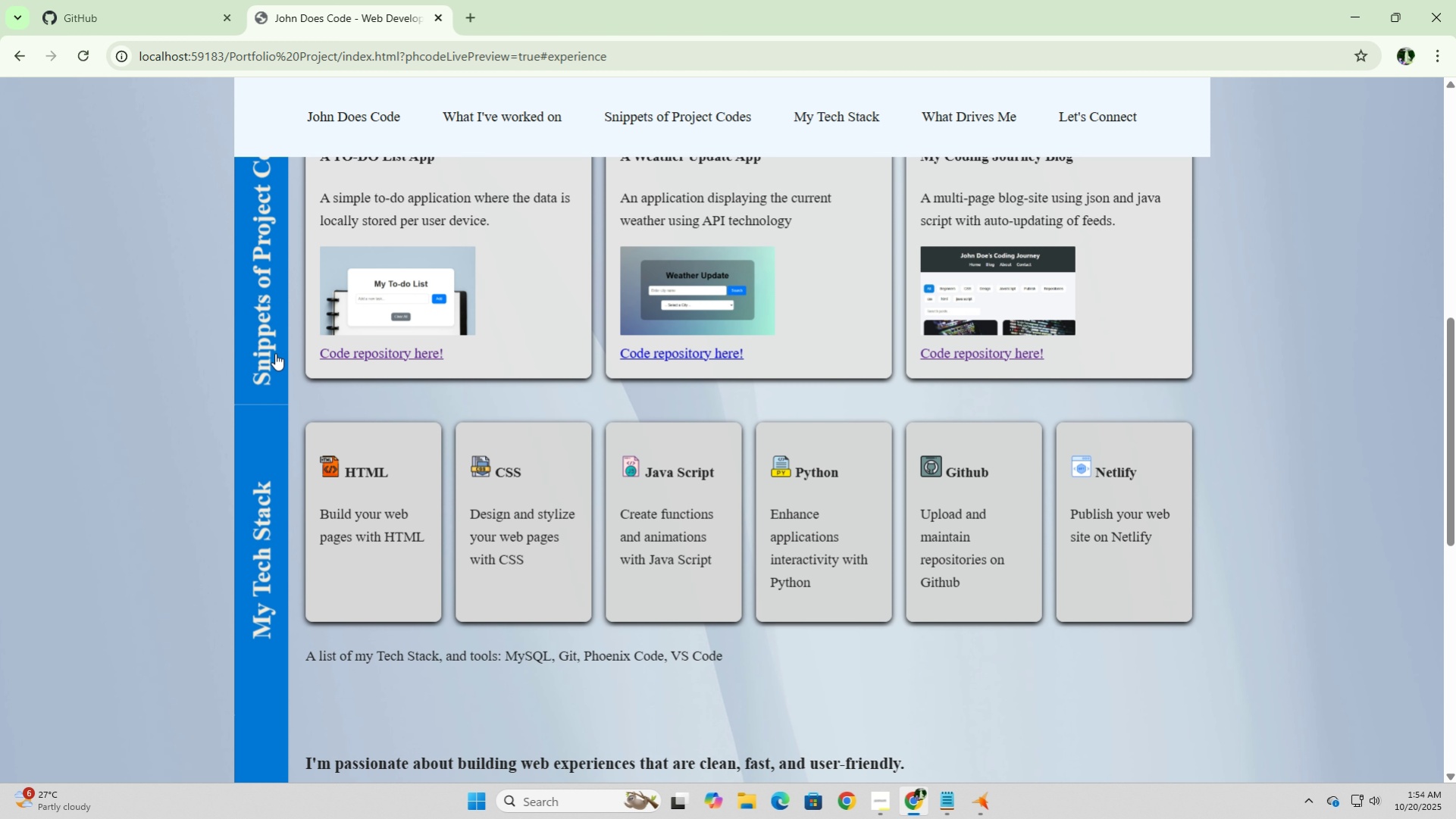 
left_click([275, 353])
 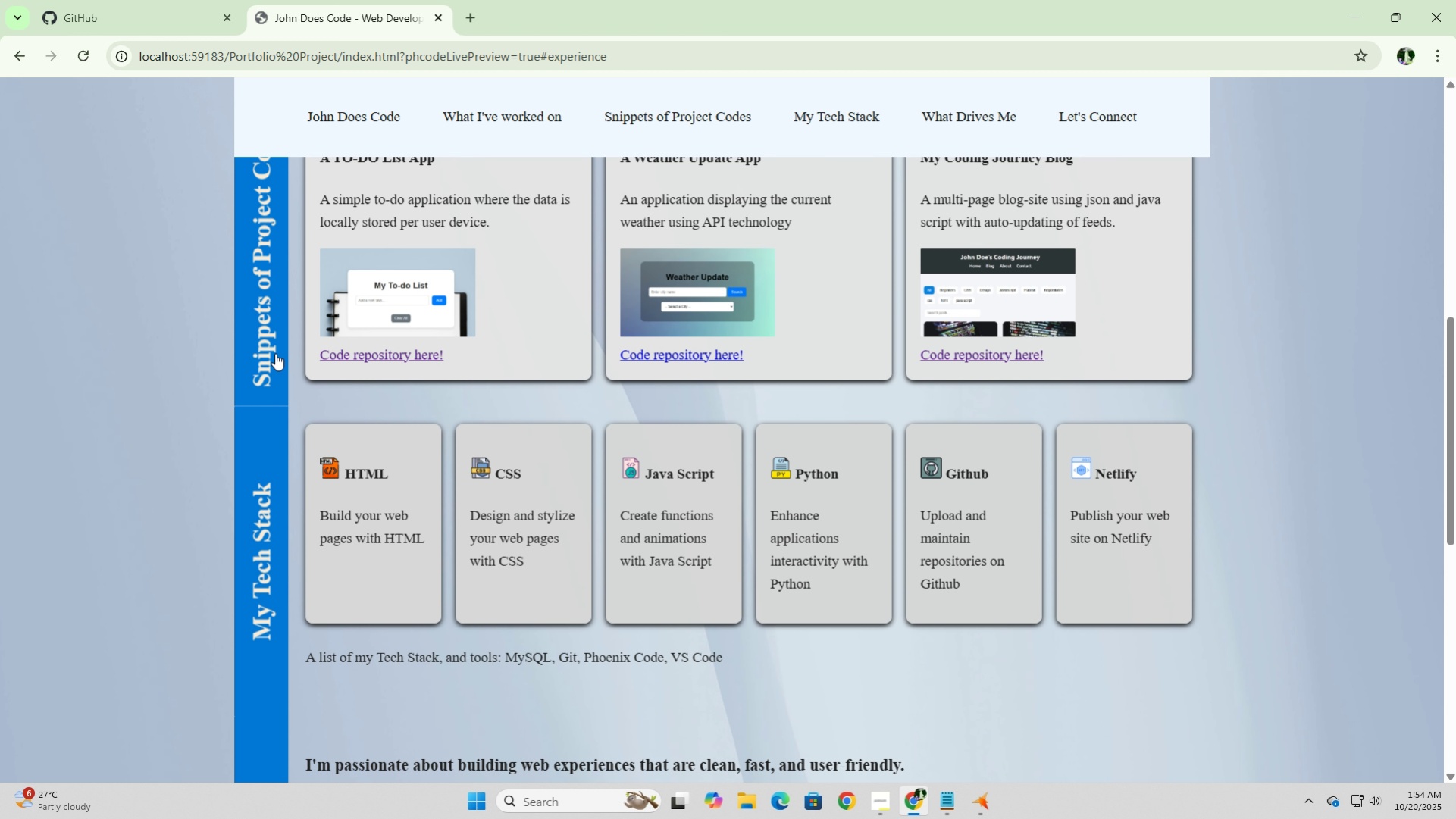 
scroll: coordinate [275, 353], scroll_direction: up, amount: 5.0
 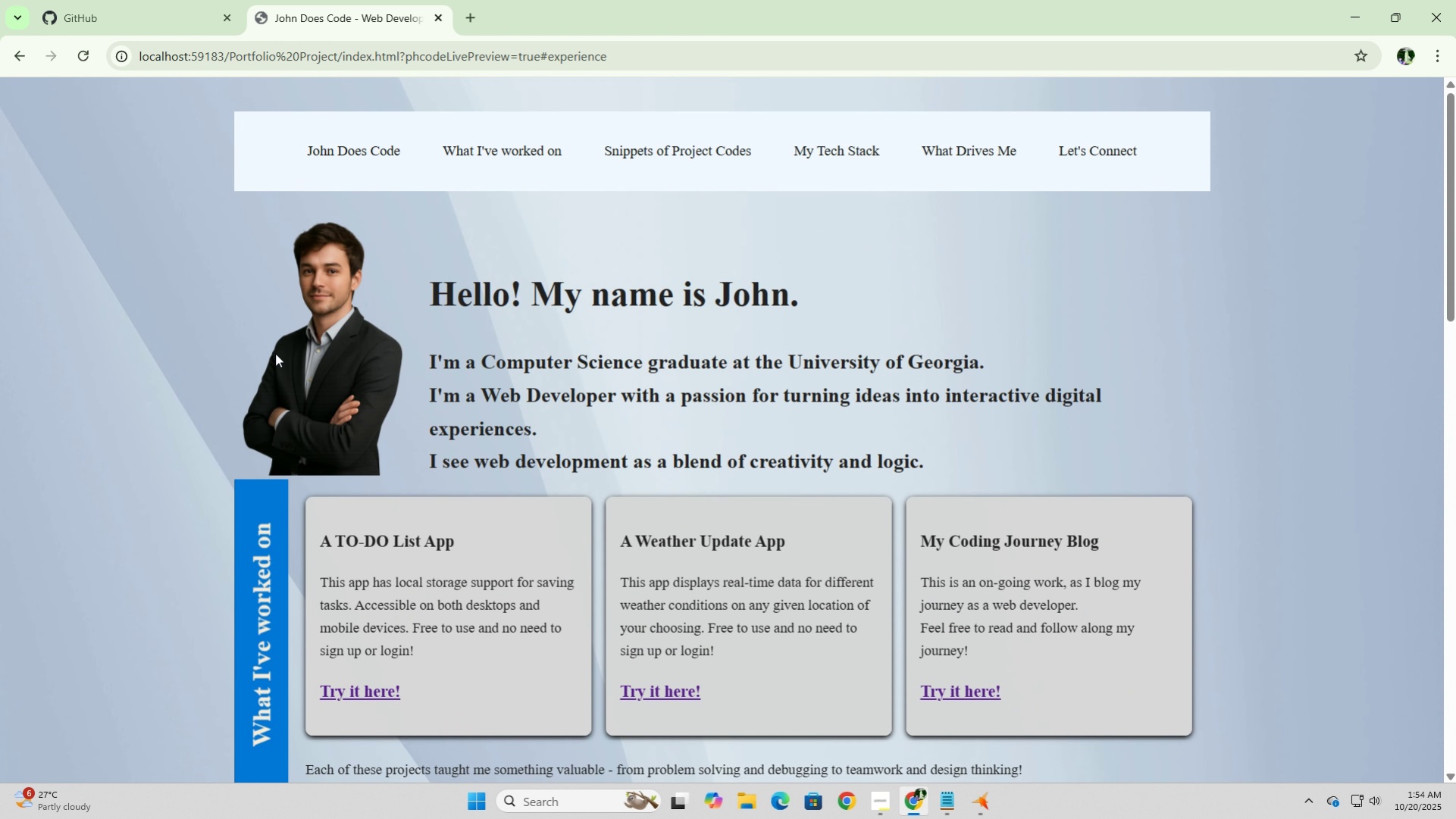 
scroll: coordinate [273, 353], scroll_direction: down, amount: 5.0
 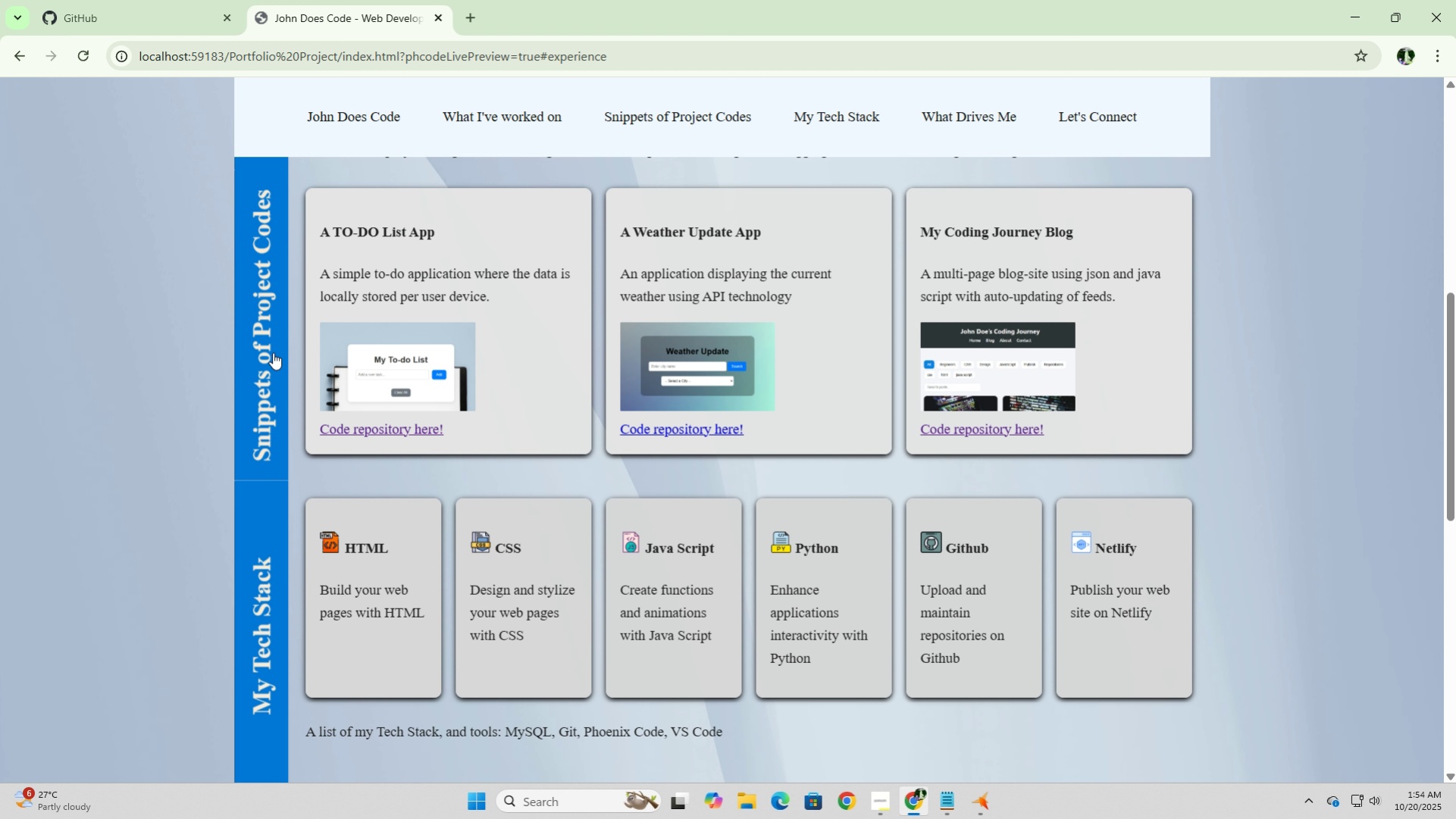 
wait(8.75)
 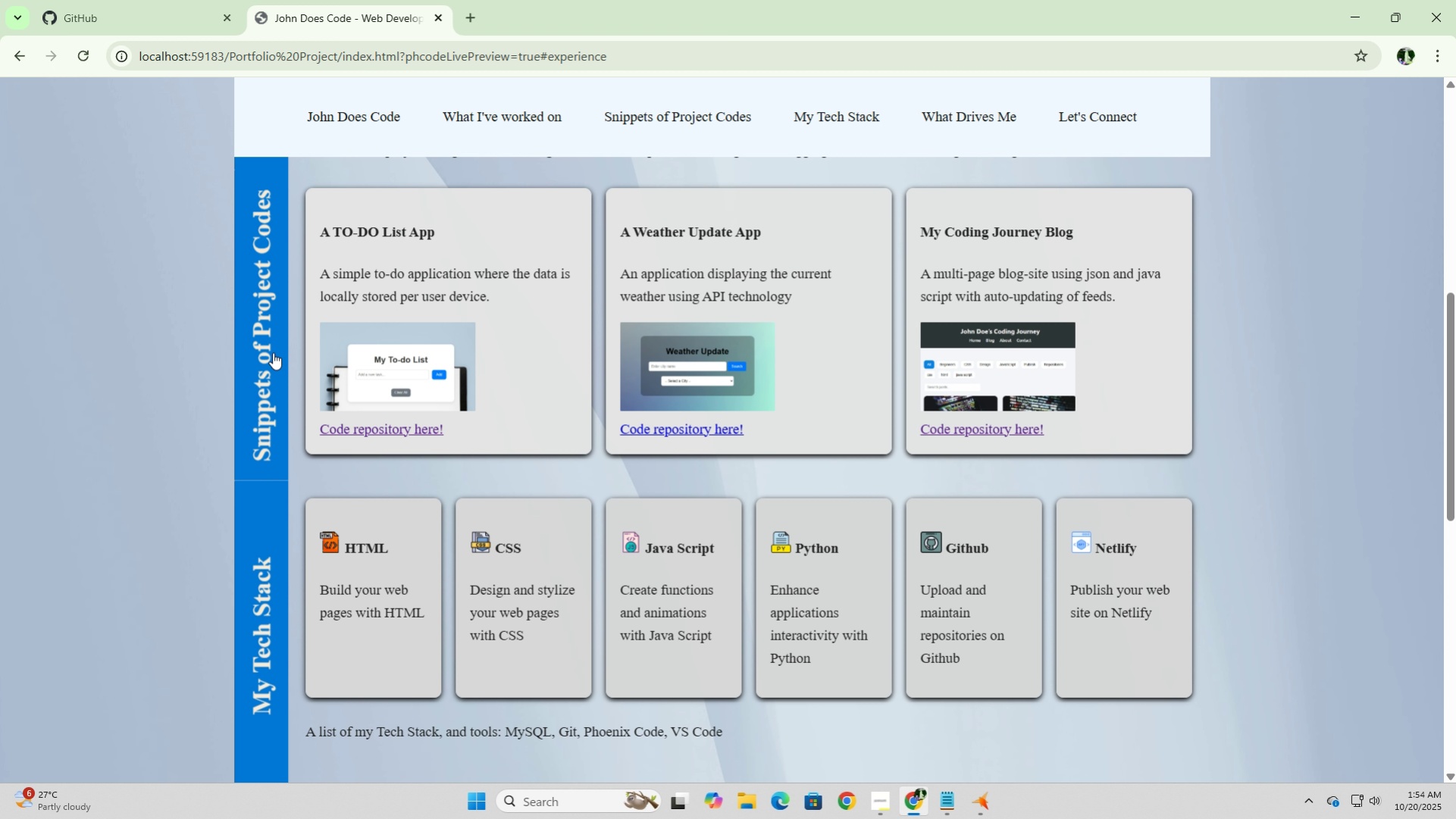 
scroll: coordinate [273, 352], scroll_direction: up, amount: 11.0
 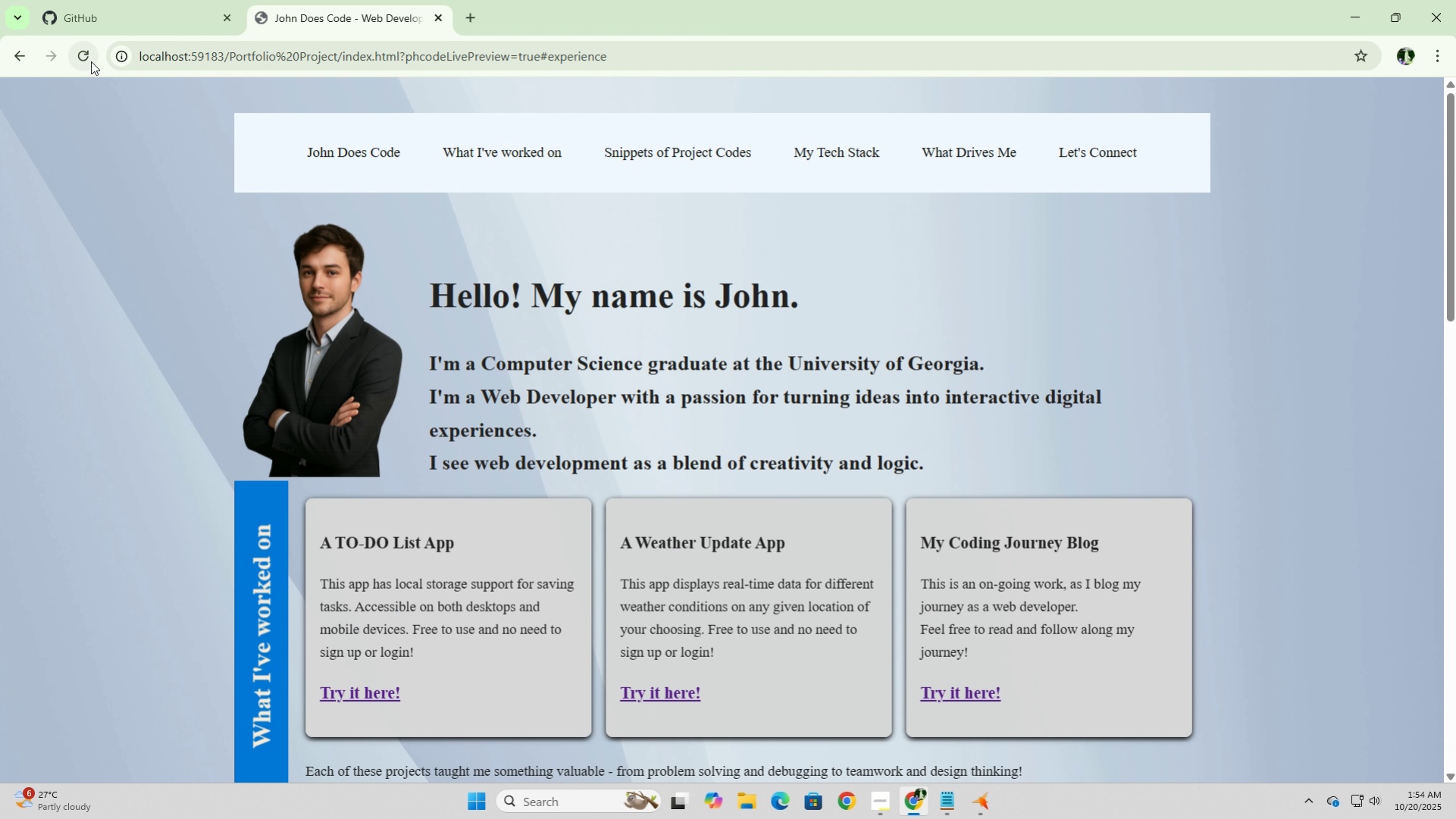 
left_click([83, 56])
 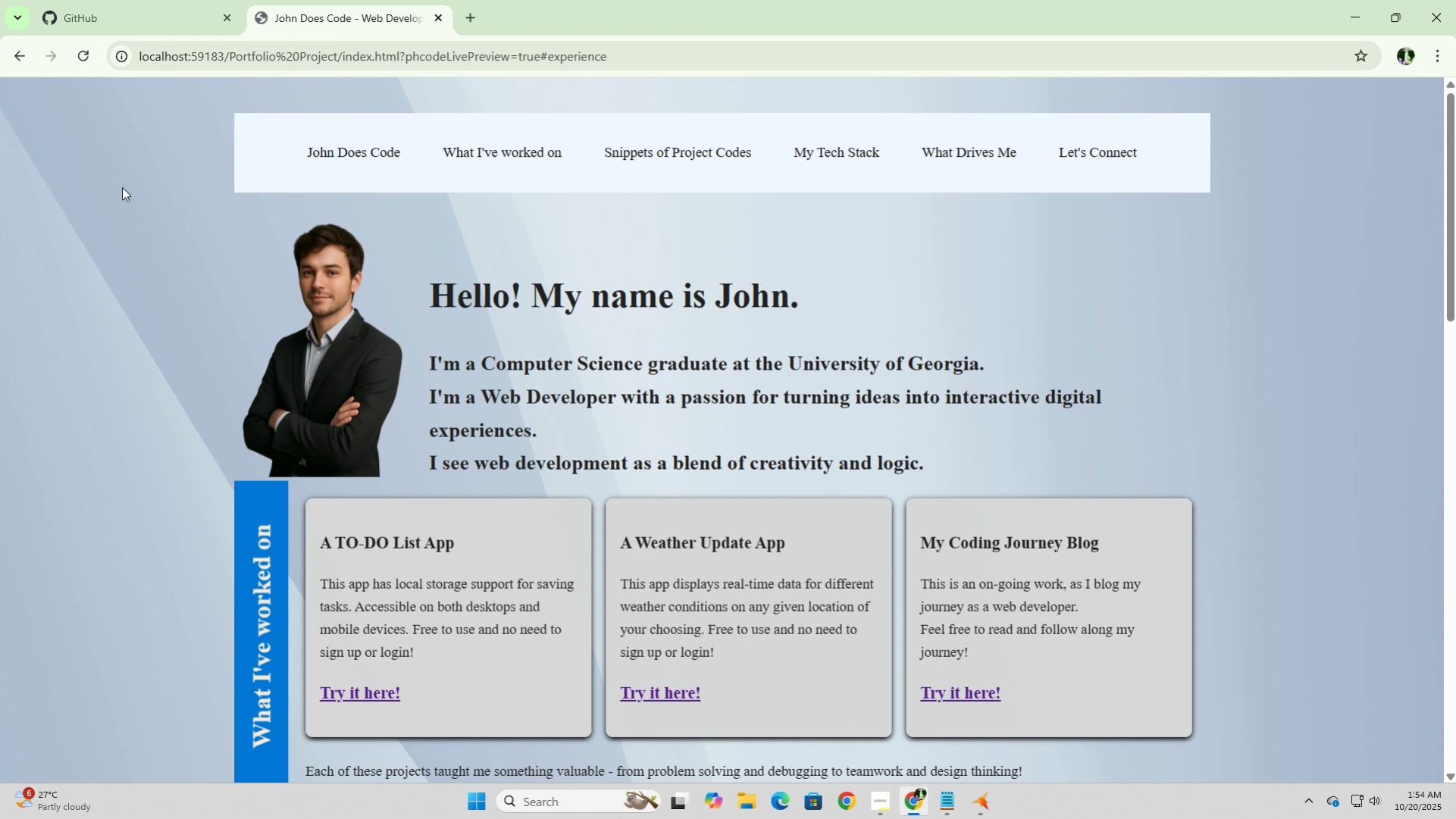 
scroll: coordinate [233, 375], scroll_direction: down, amount: 10.0
 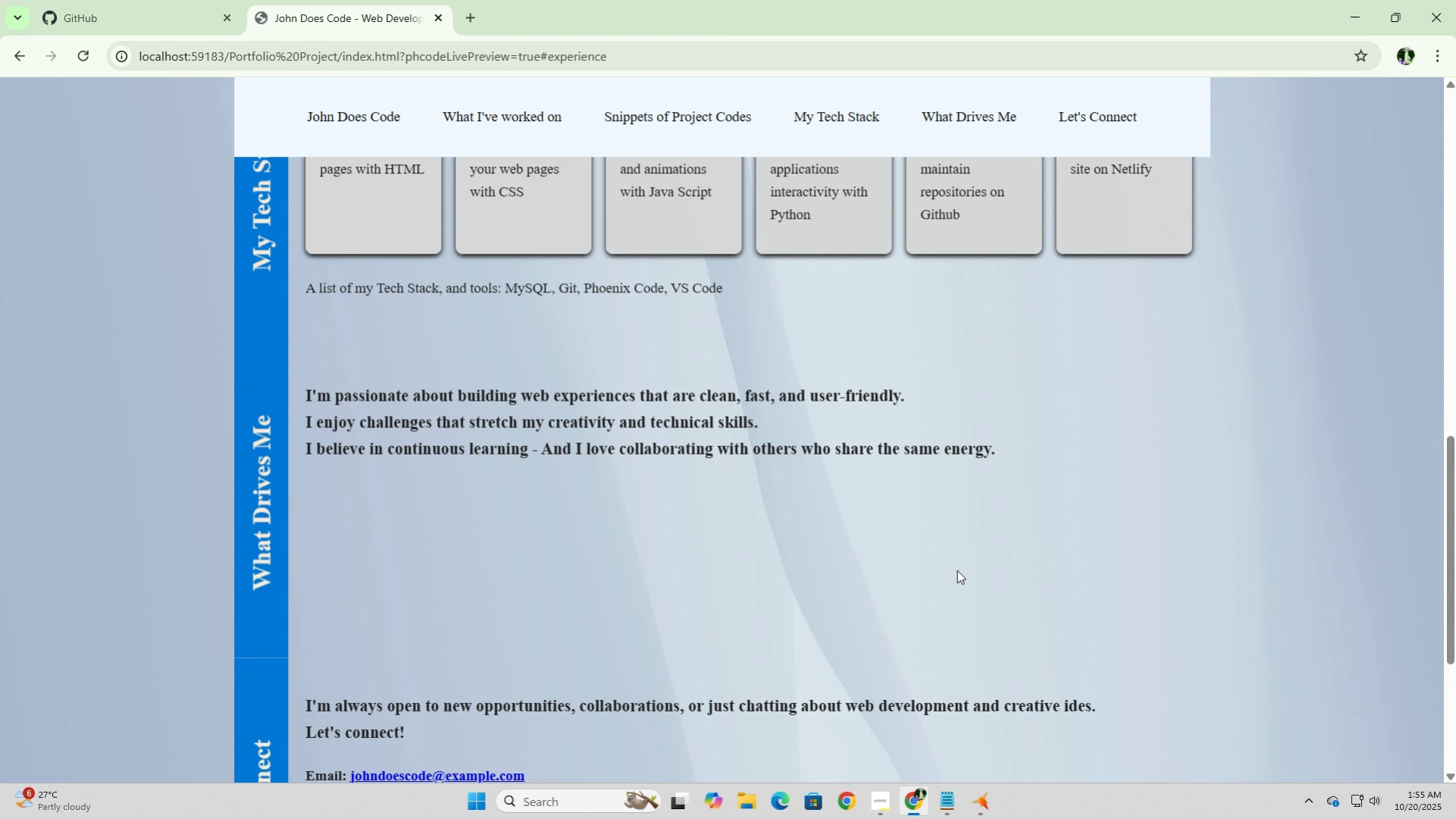 
left_click([982, 799])
 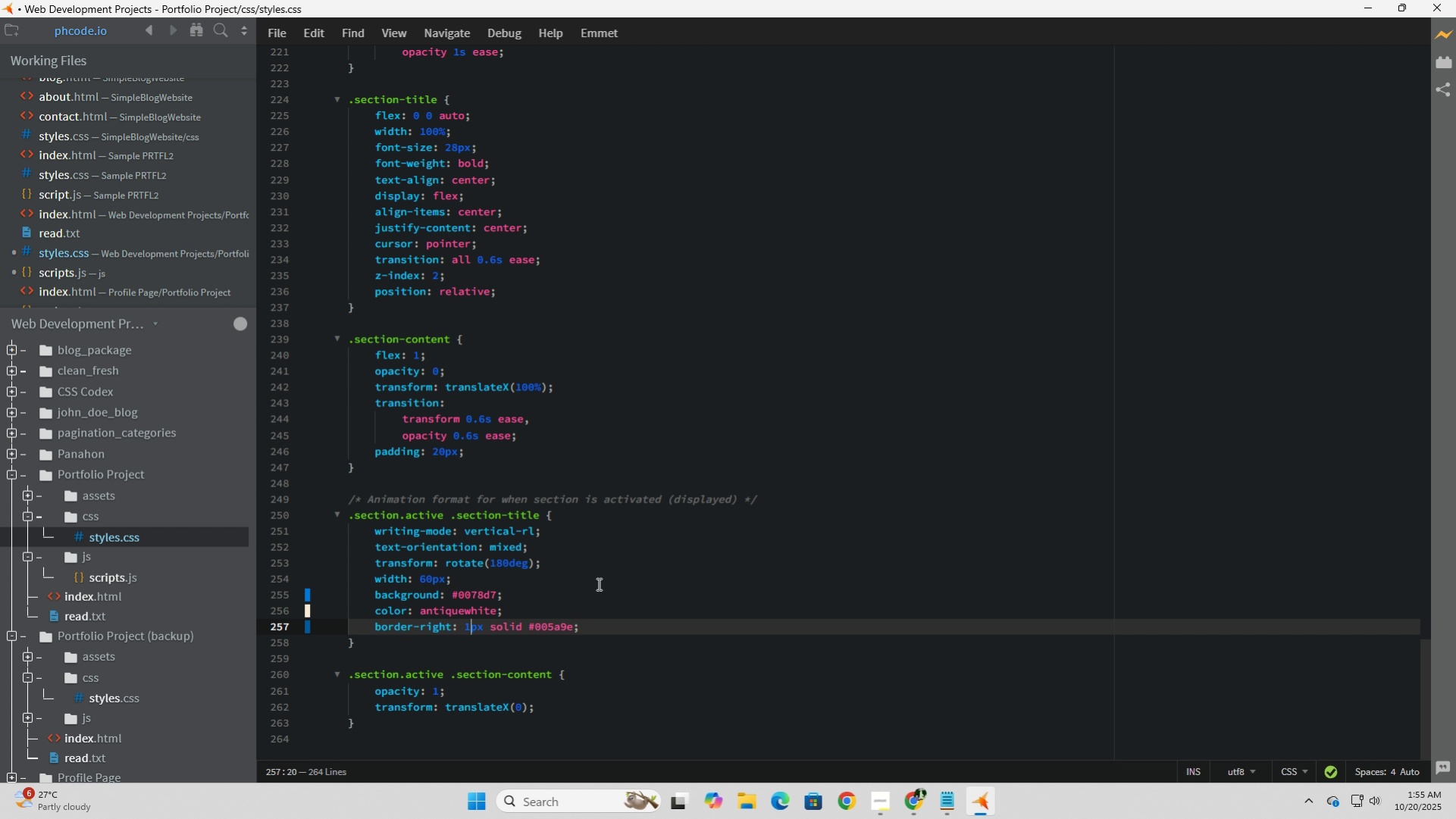 
scroll: coordinate [597, 583], scroll_direction: down, amount: 4.0
 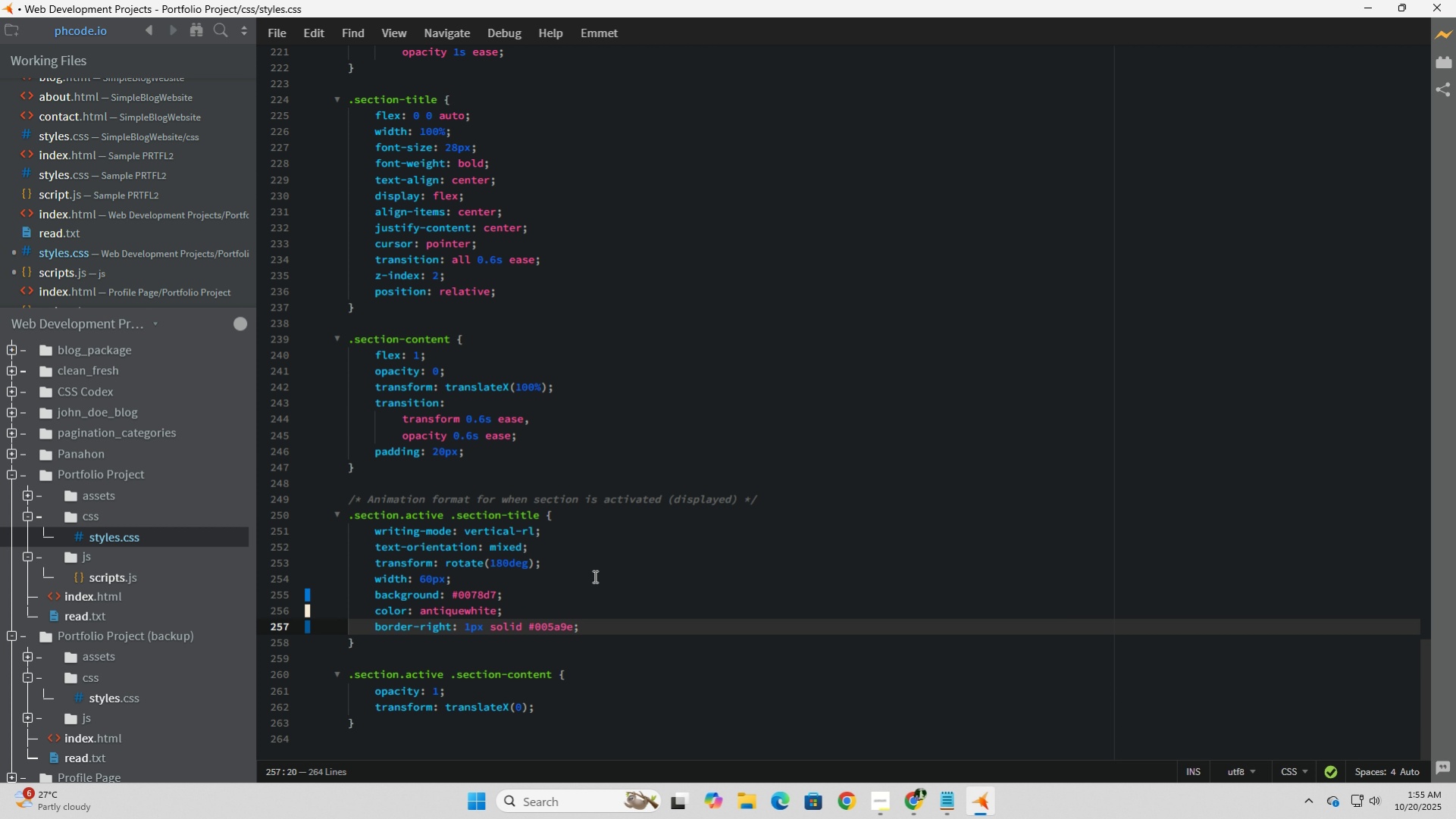 
wait(9.81)
 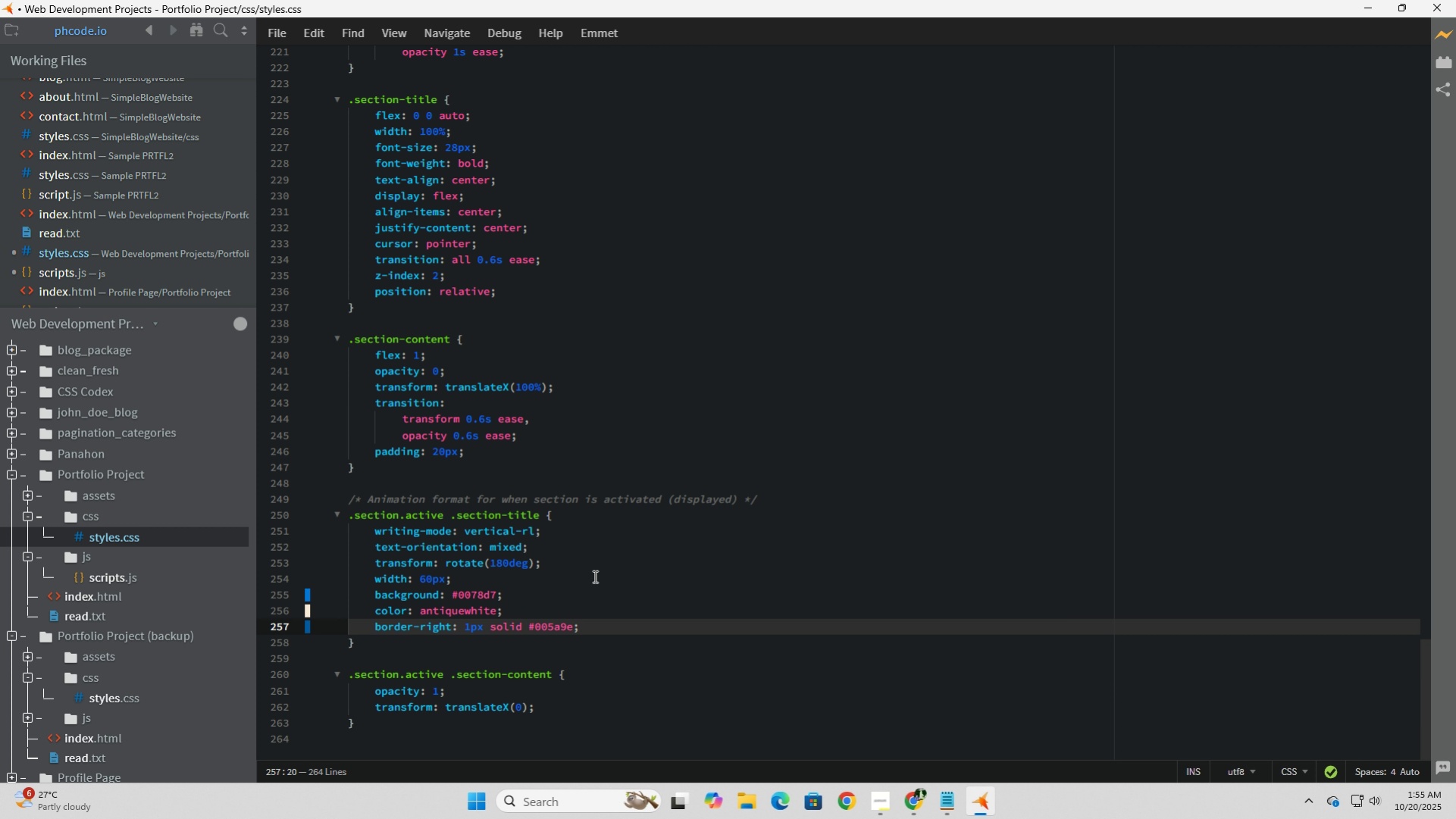 
 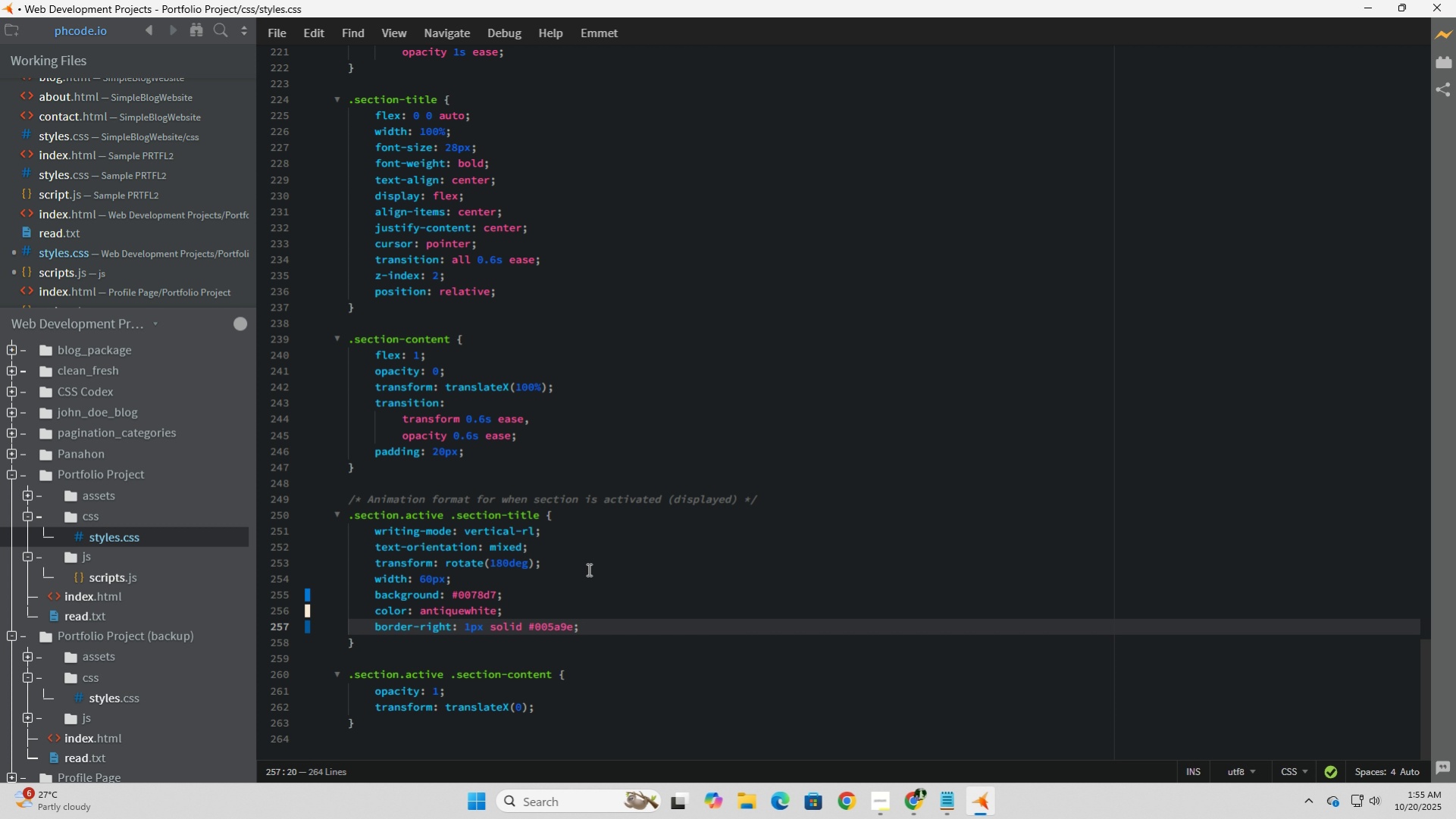 
wait(16.88)
 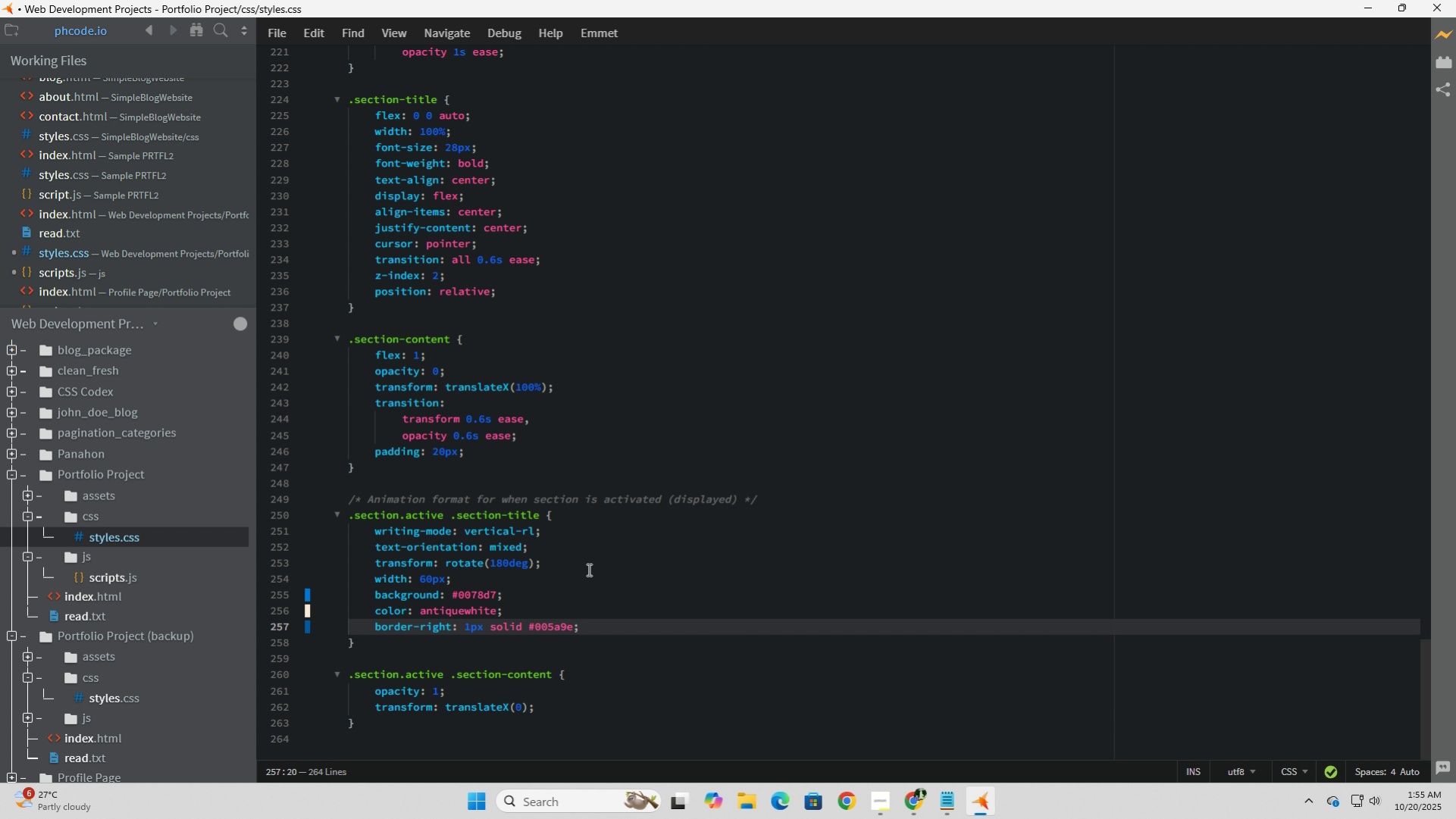 
left_click([96, 574])
 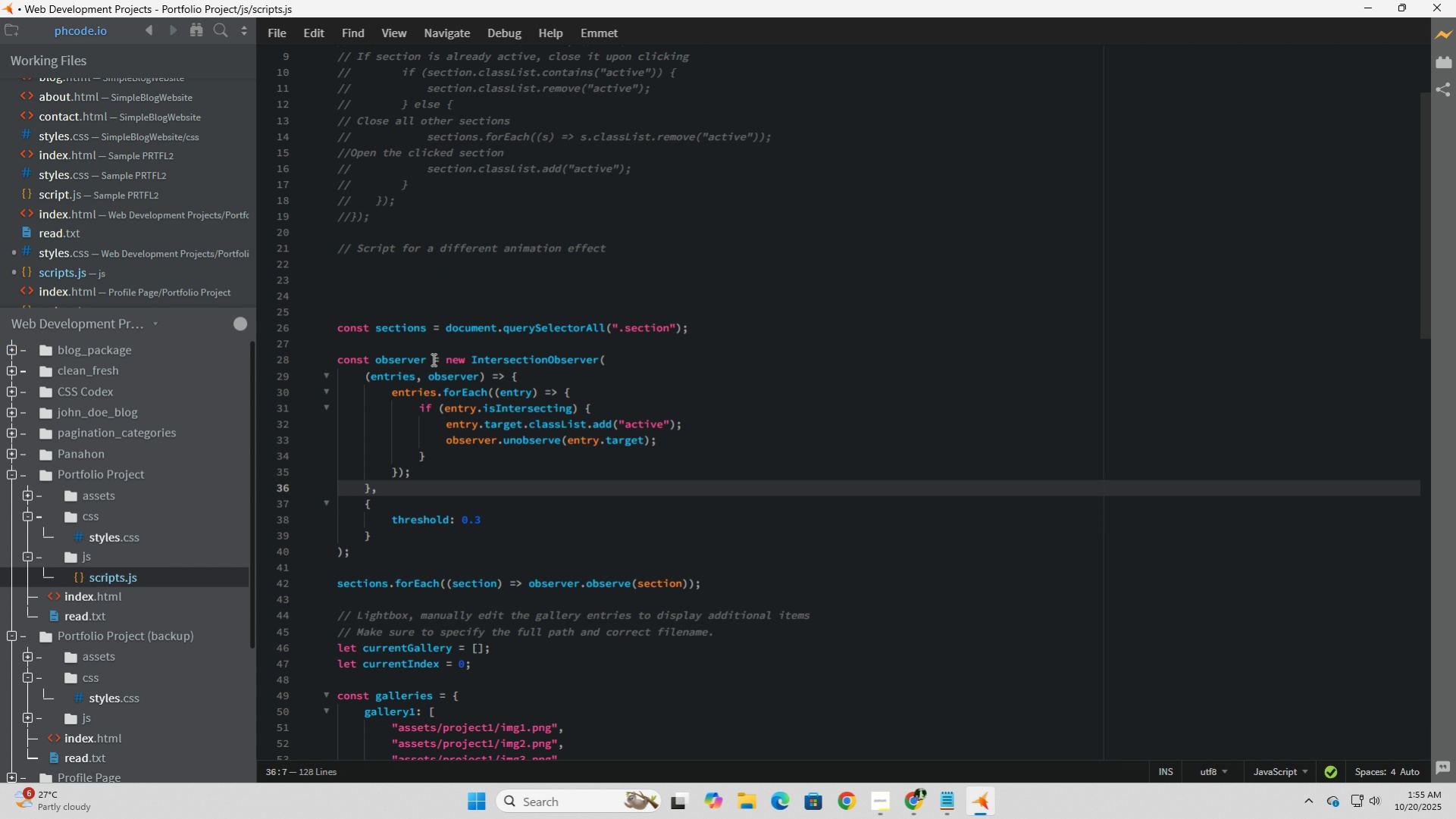 
left_click([382, 279])
 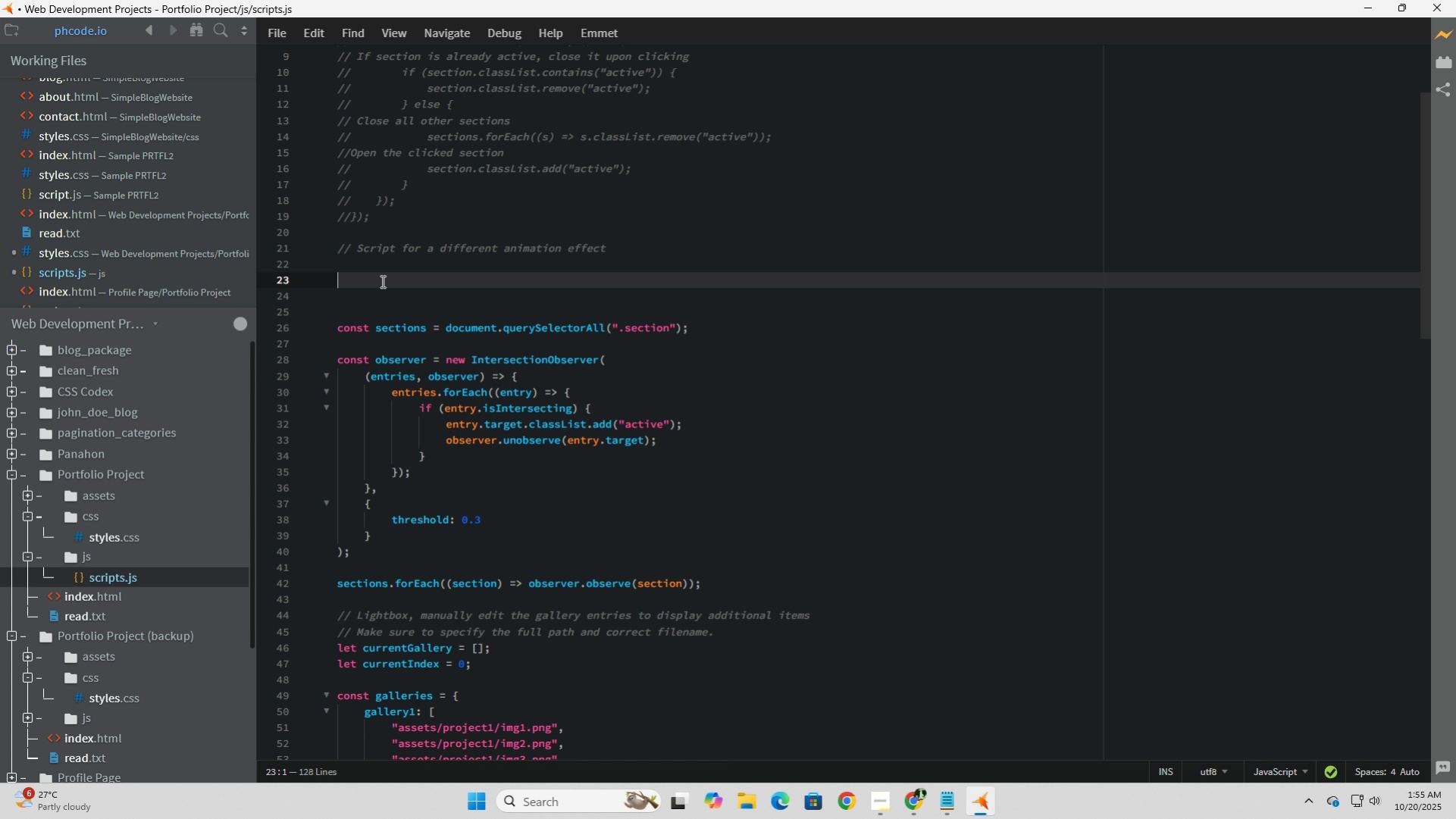 
key(Backspace)
 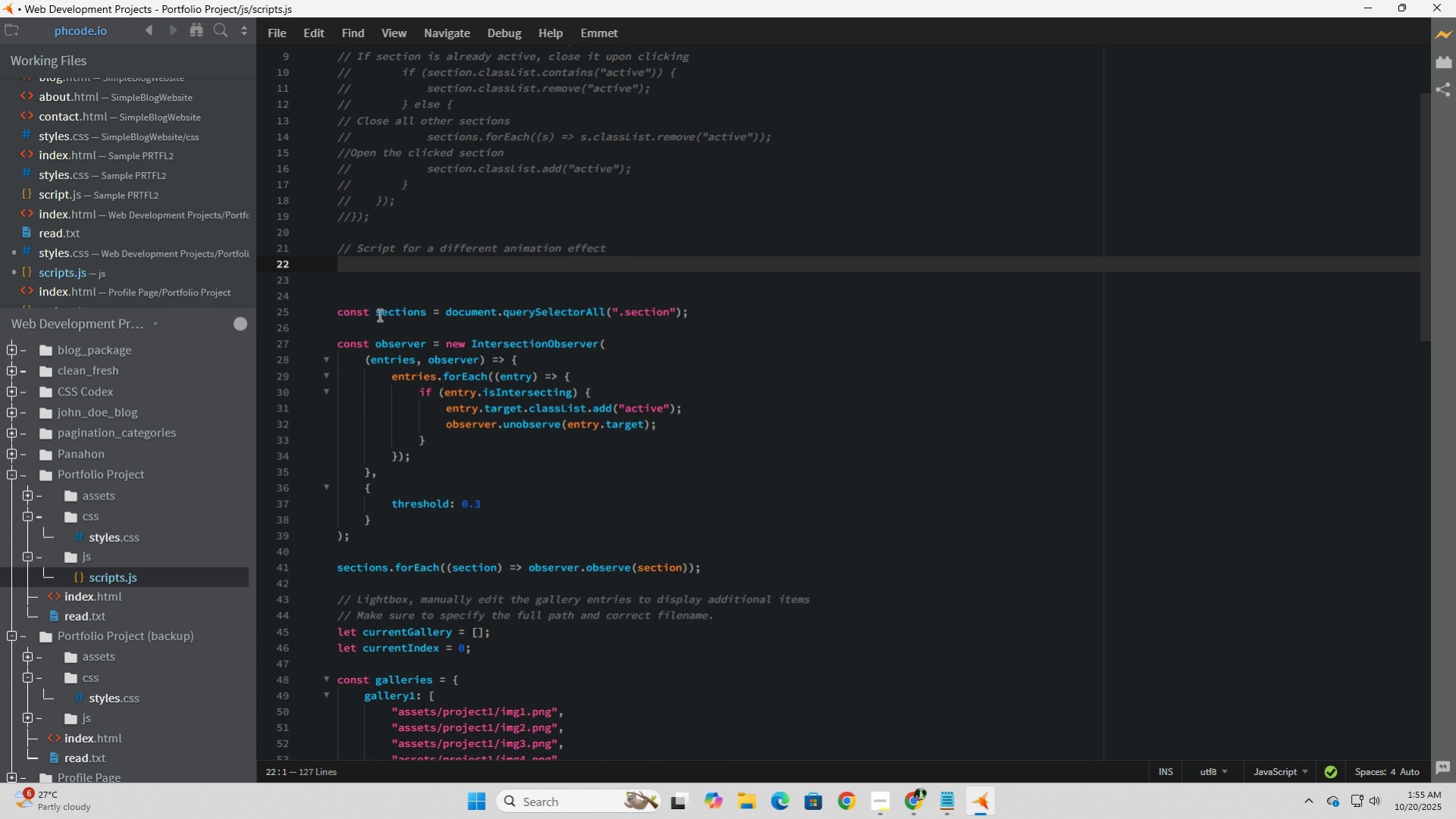 
scroll: coordinate [344, 383], scroll_direction: up, amount: 3.0
 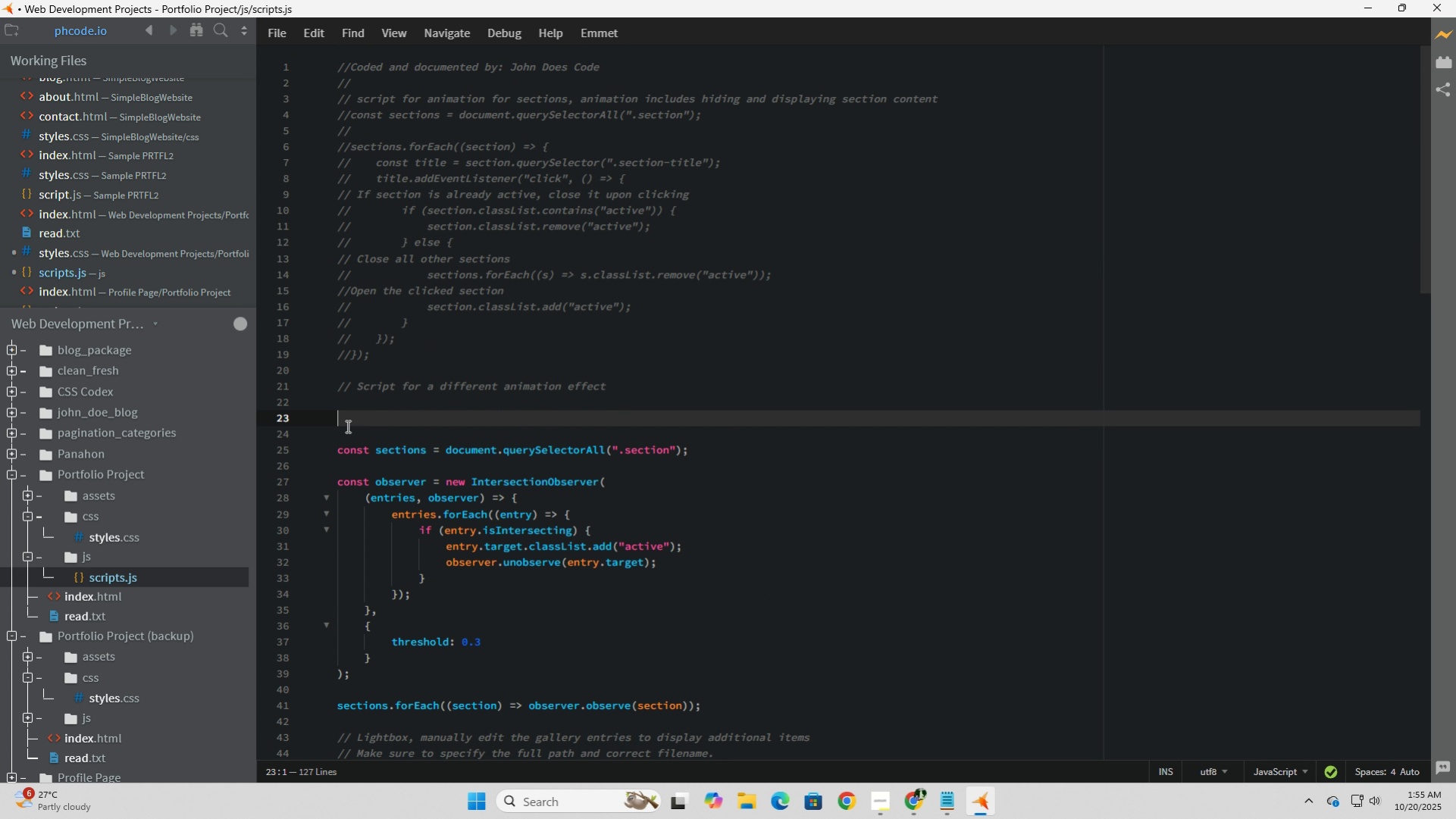 
left_click([346, 426])
 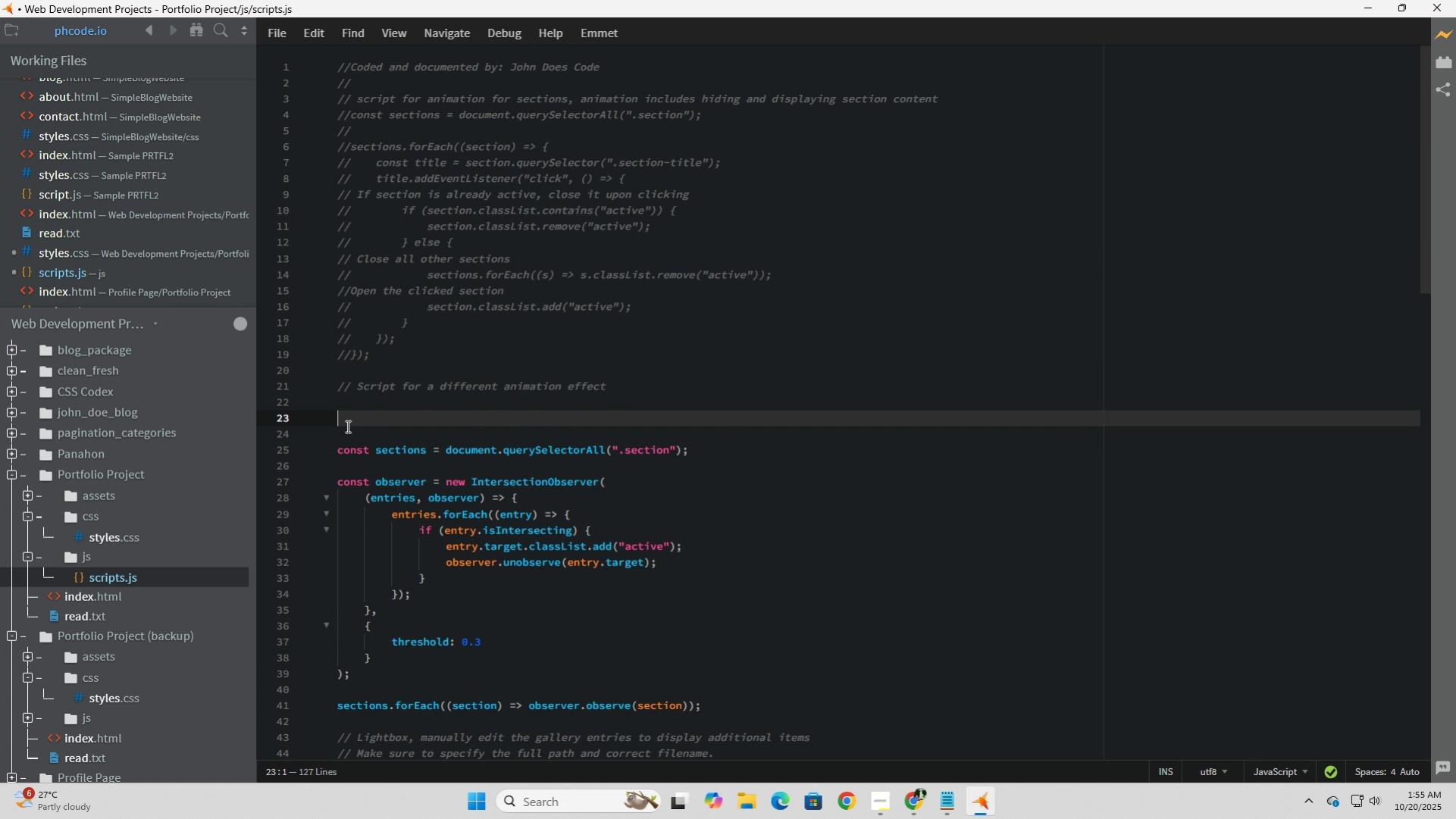 
key(Backspace)
 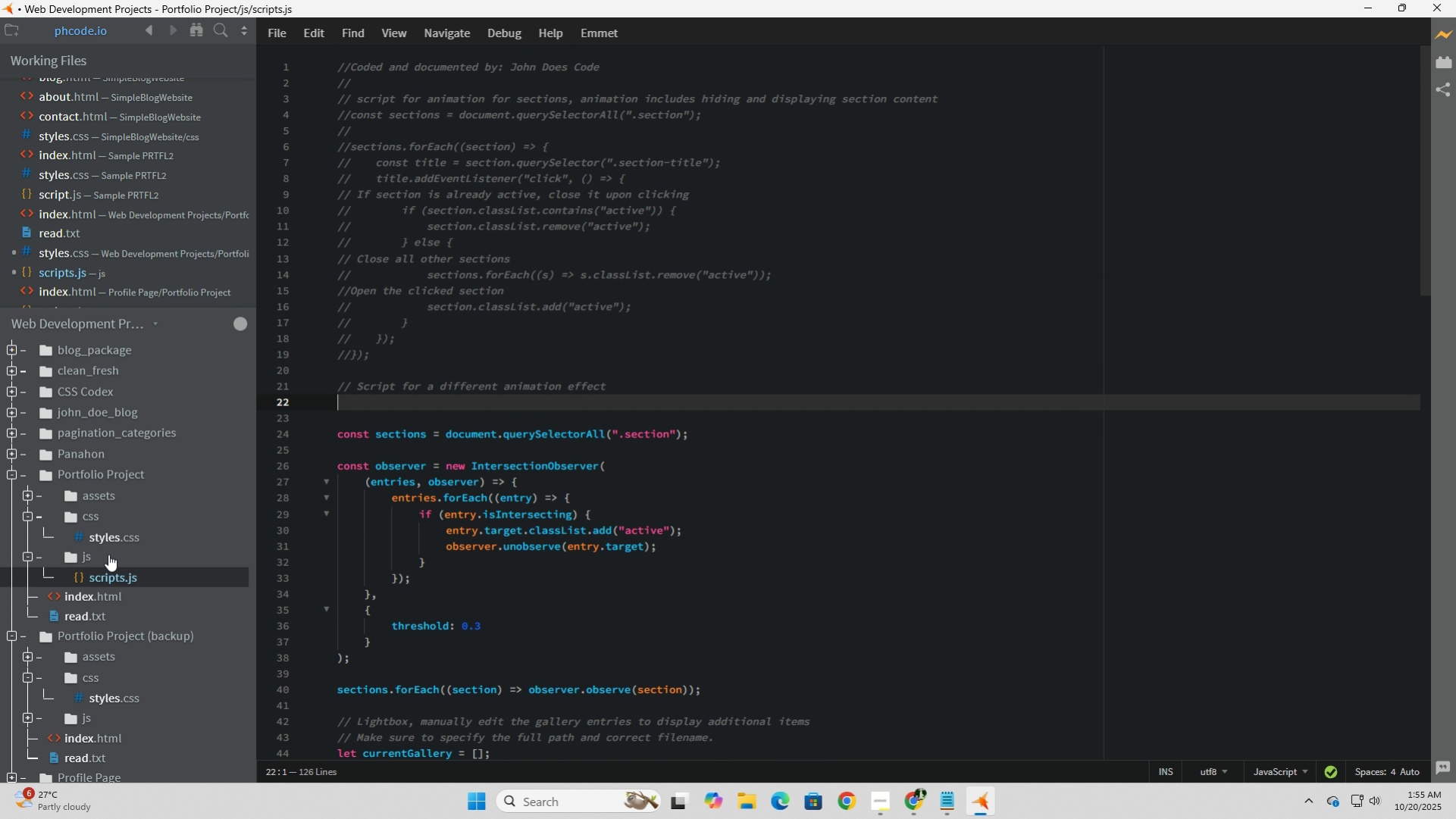 
left_click([108, 537])
 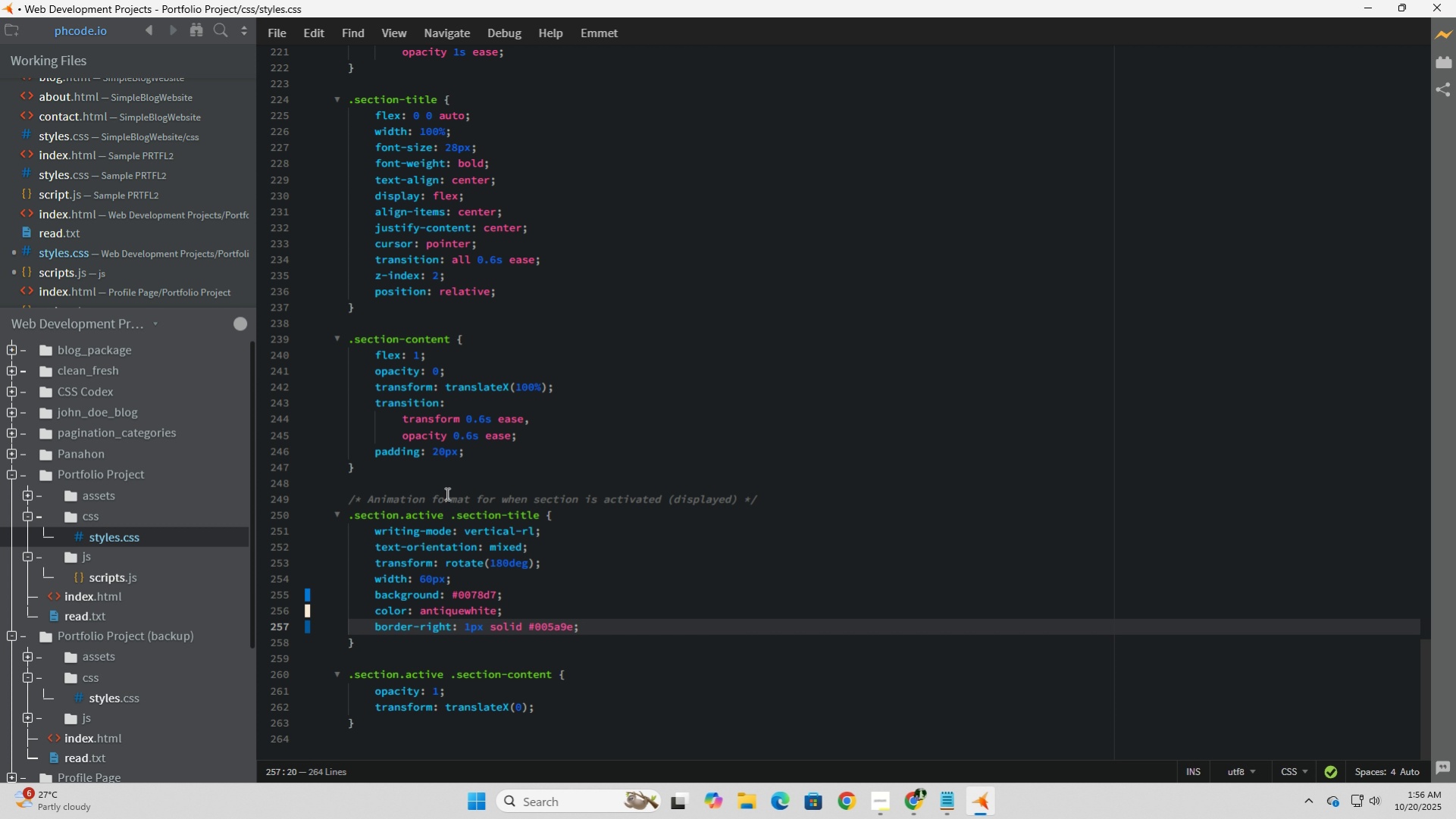 
wait(45.32)
 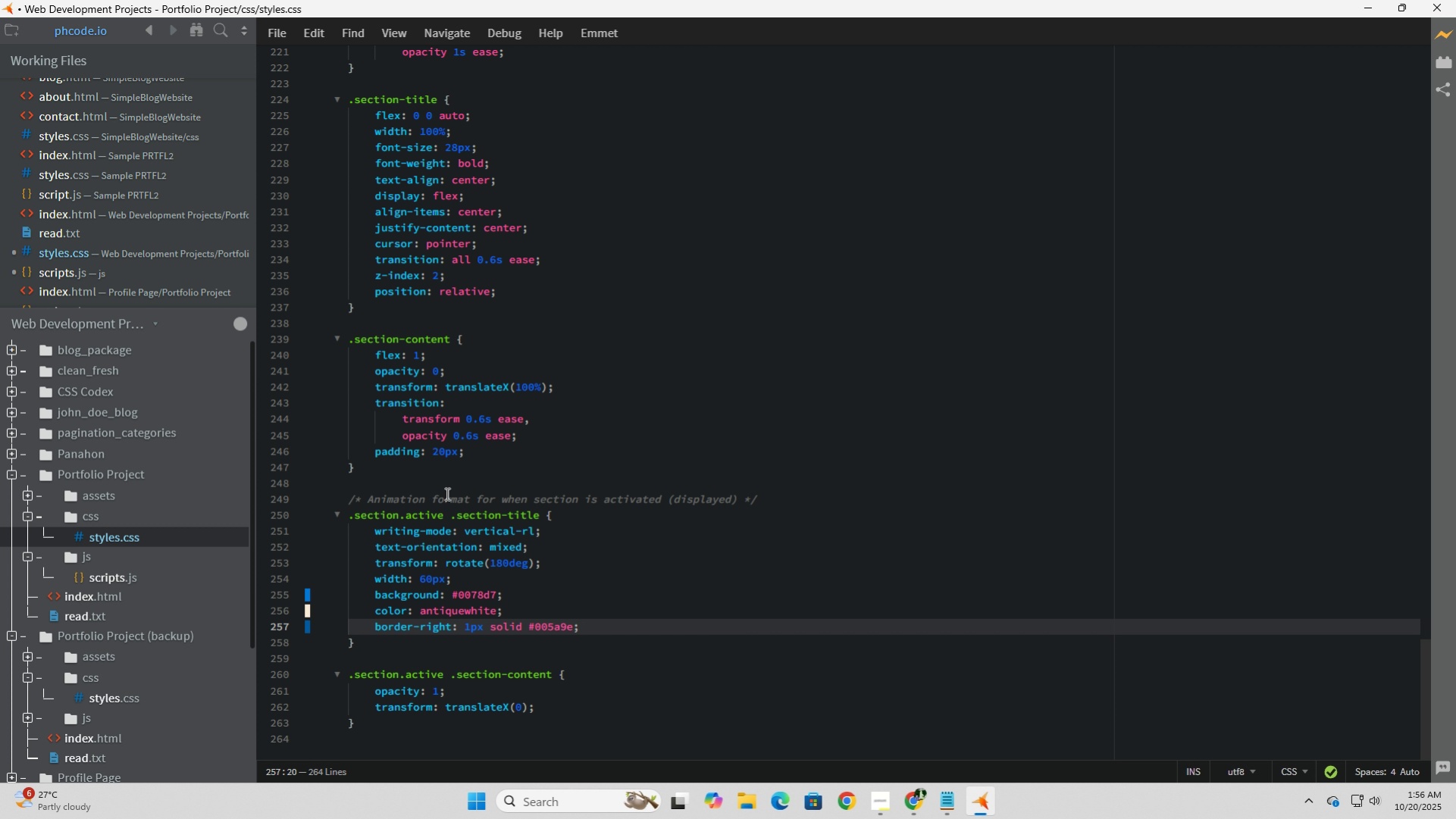 
scroll: coordinate [437, 480], scroll_direction: down, amount: 5.0
 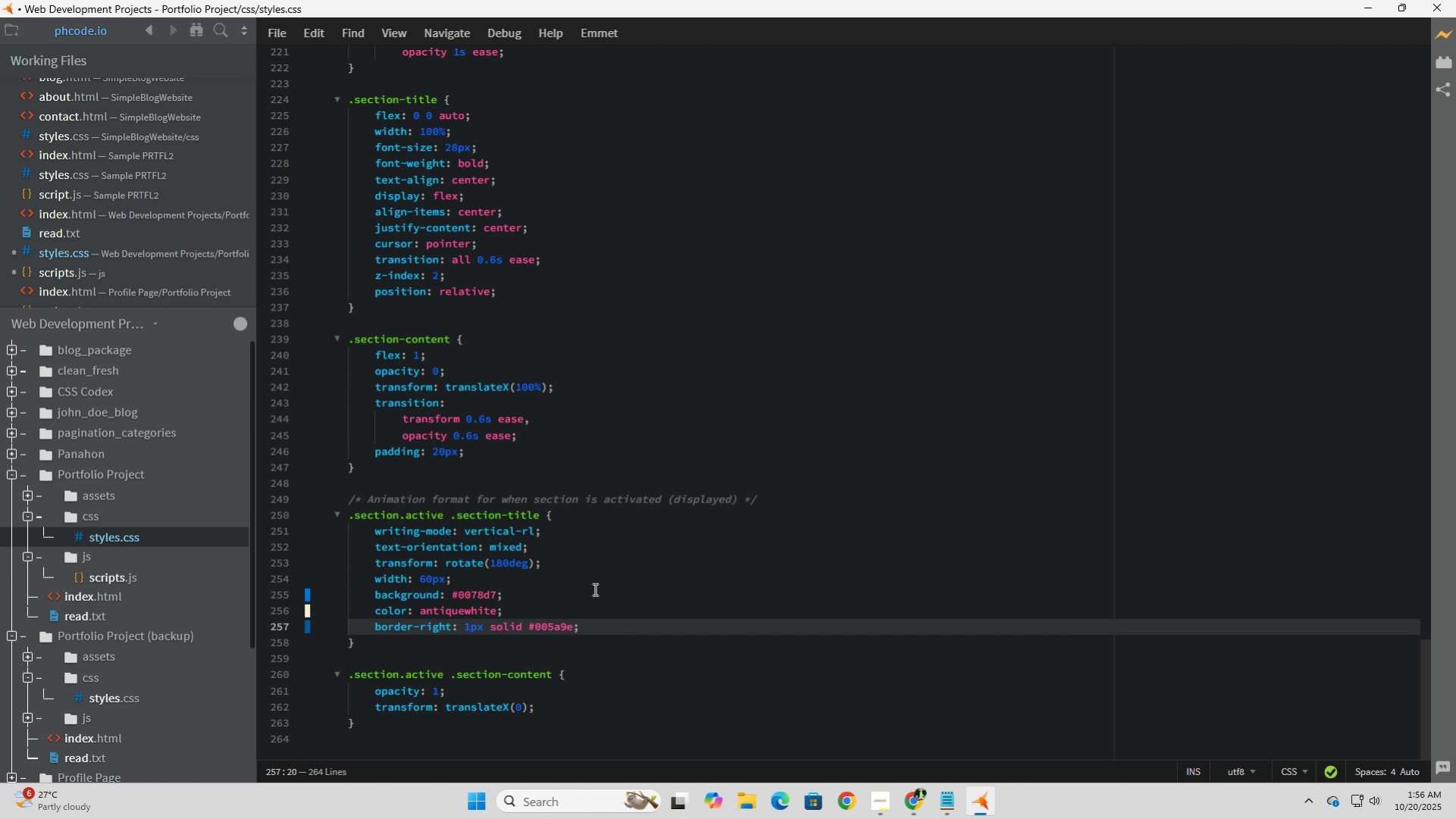 
left_click([598, 585])
 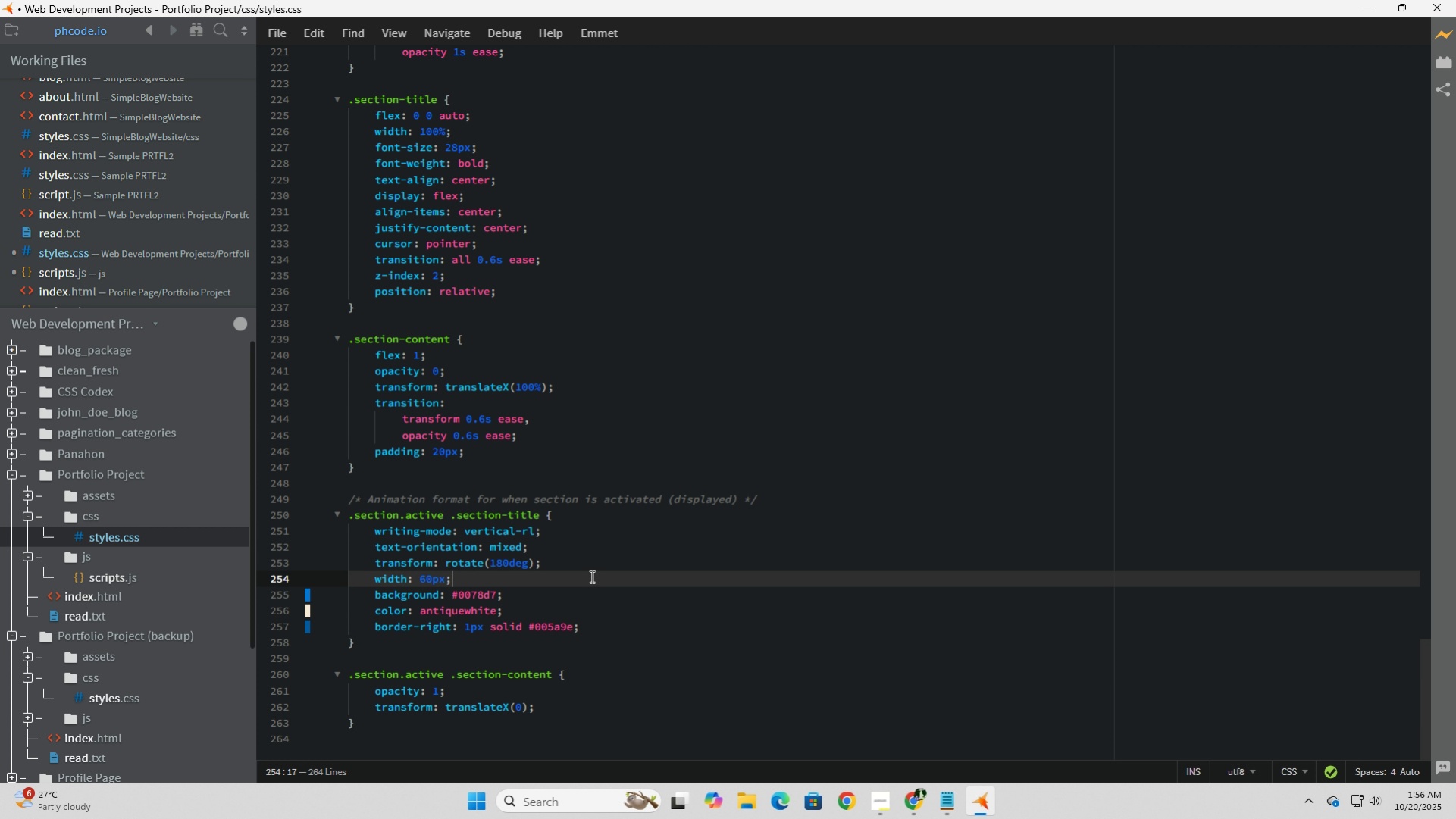 
left_click([885, 801])